 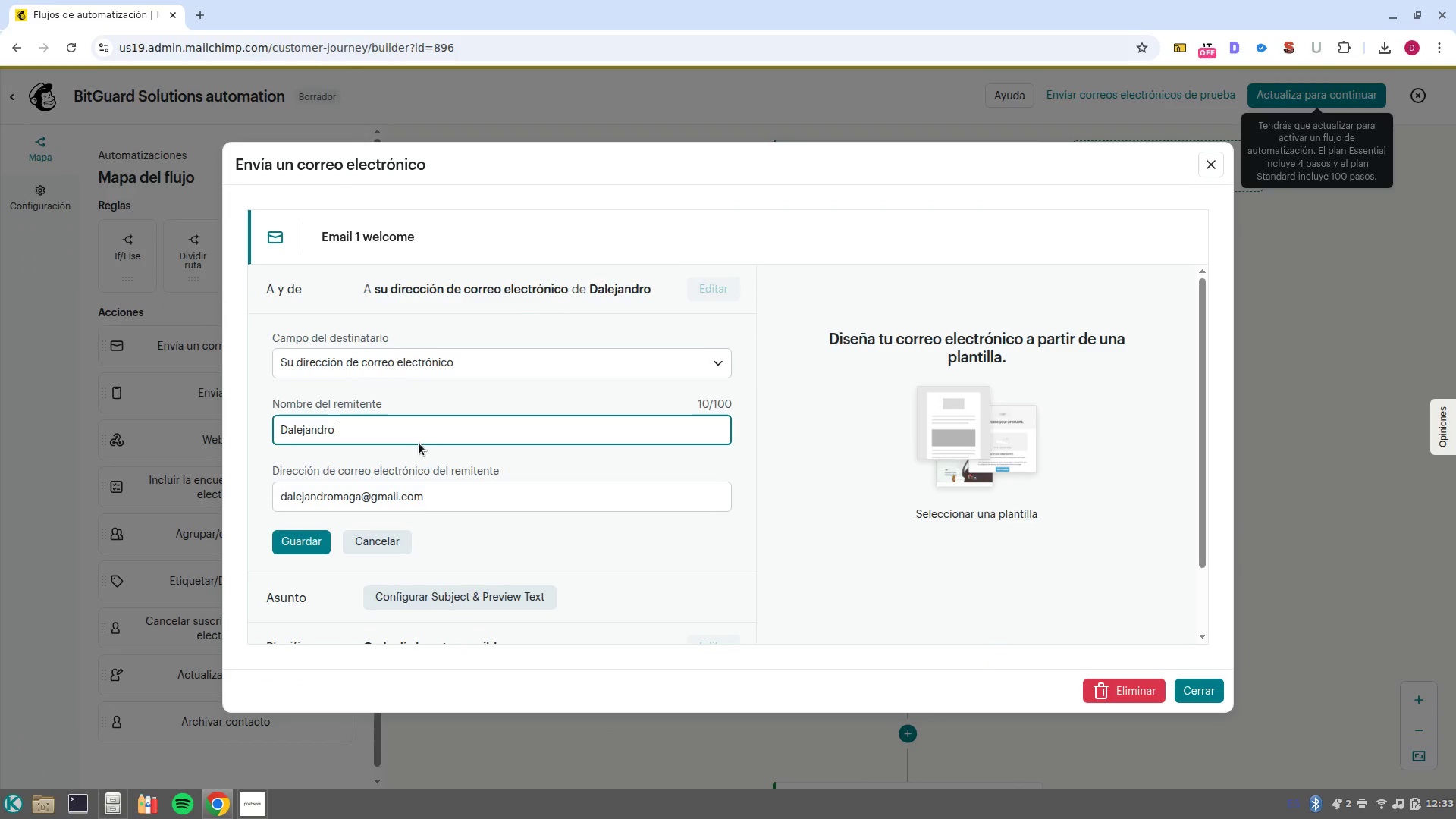 
triple_click([549, 435])
 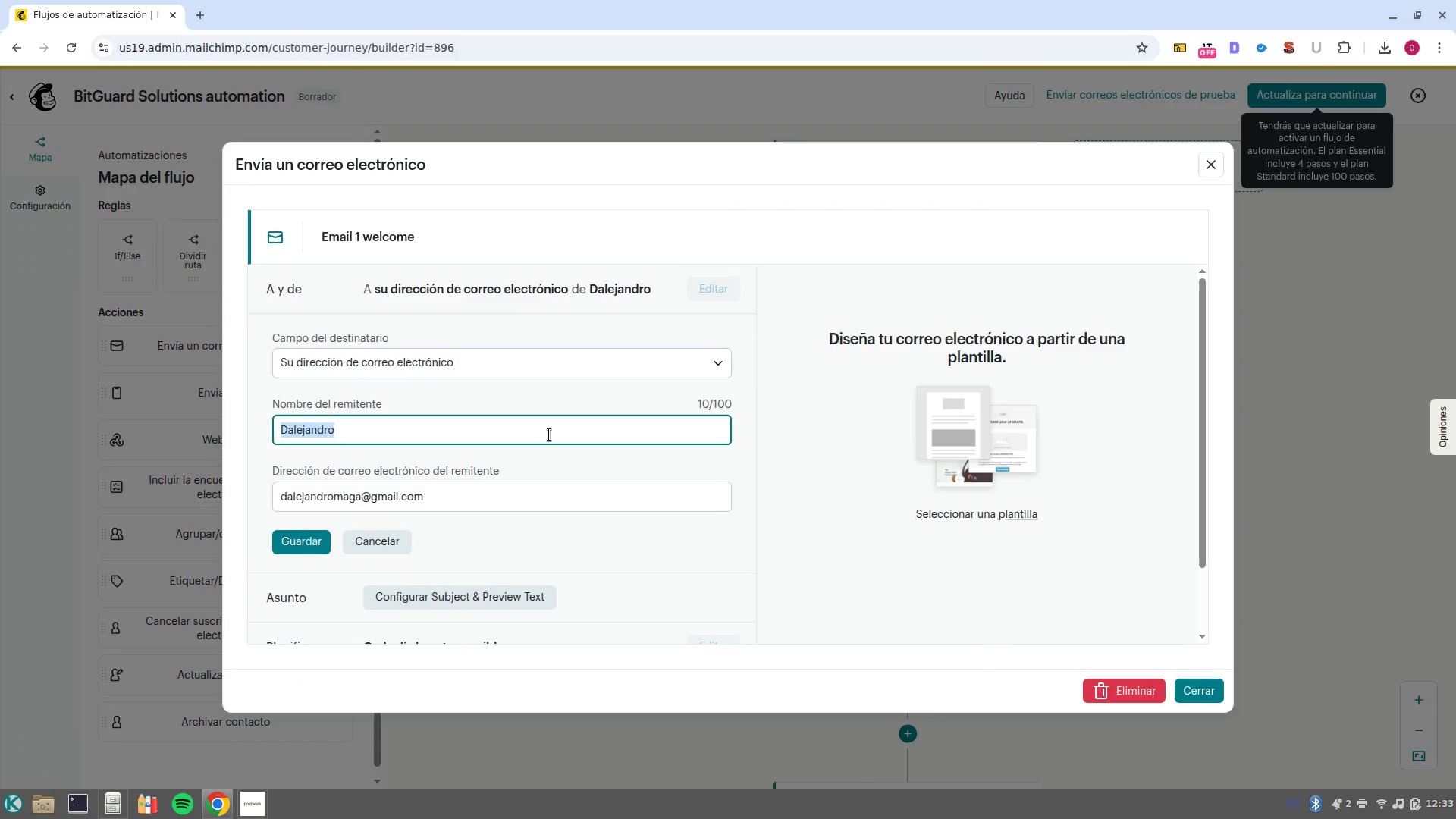 
key(Control+V)
 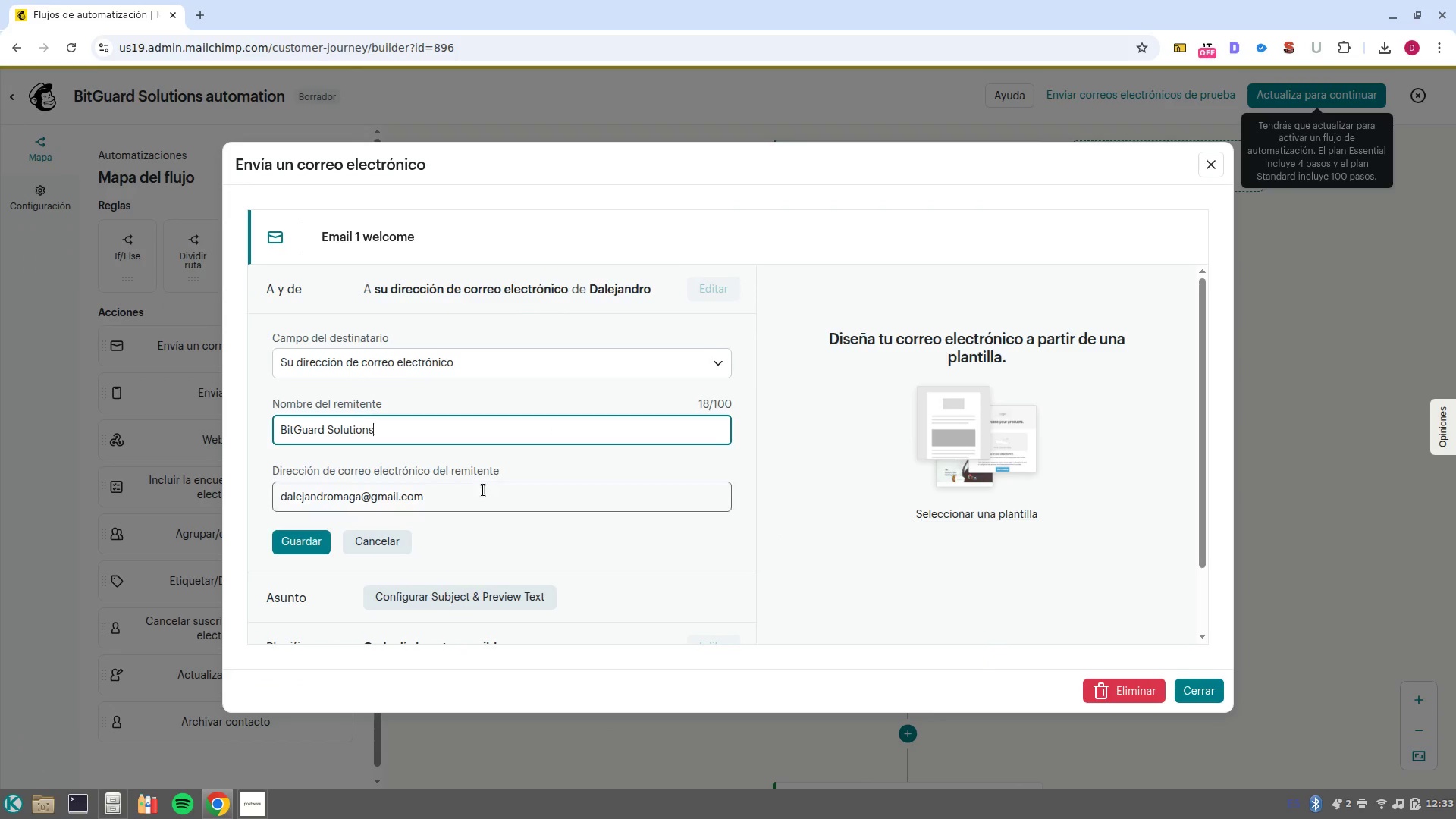 
double_click([483, 490])
 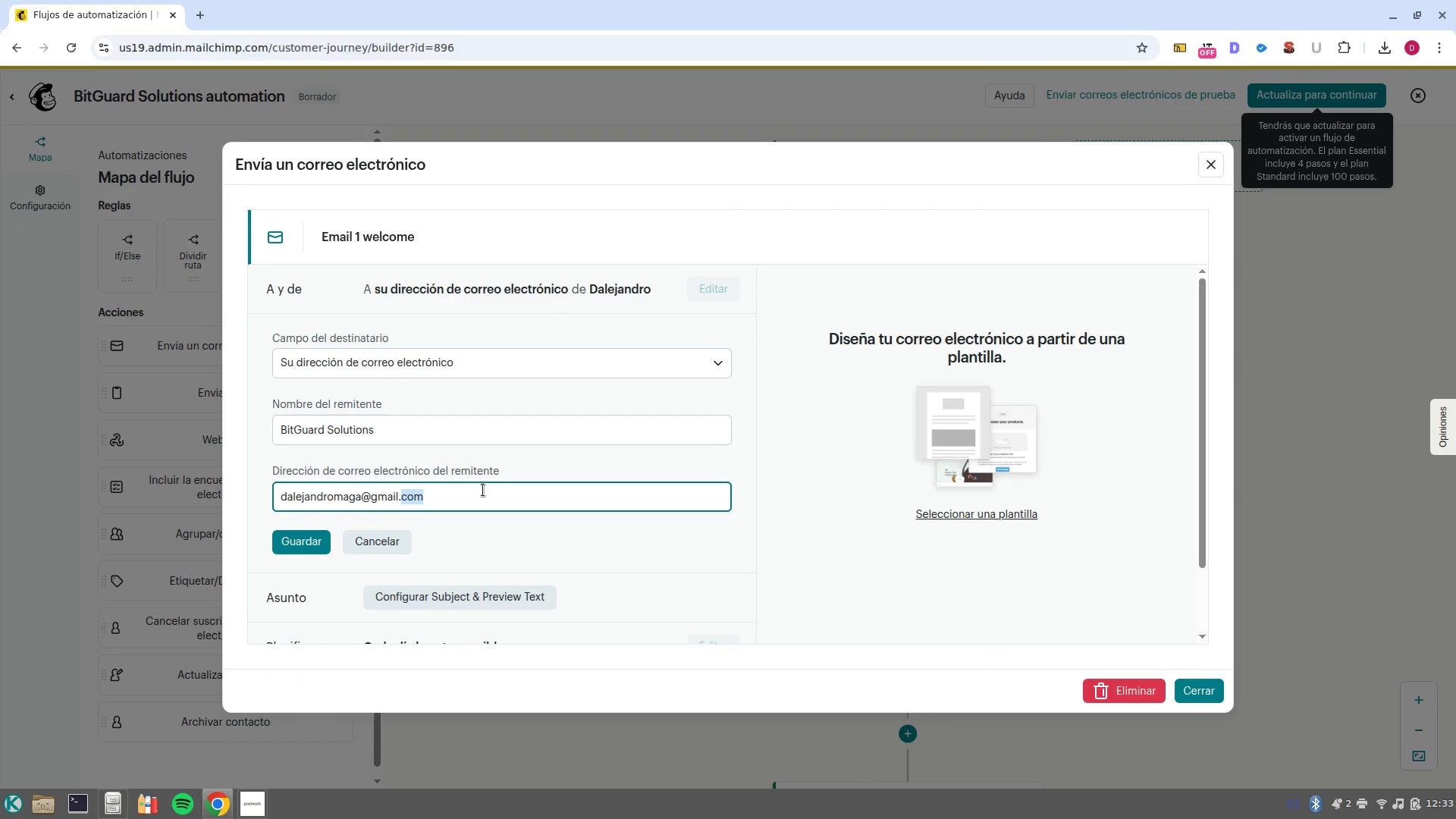 
left_click([483, 490])
 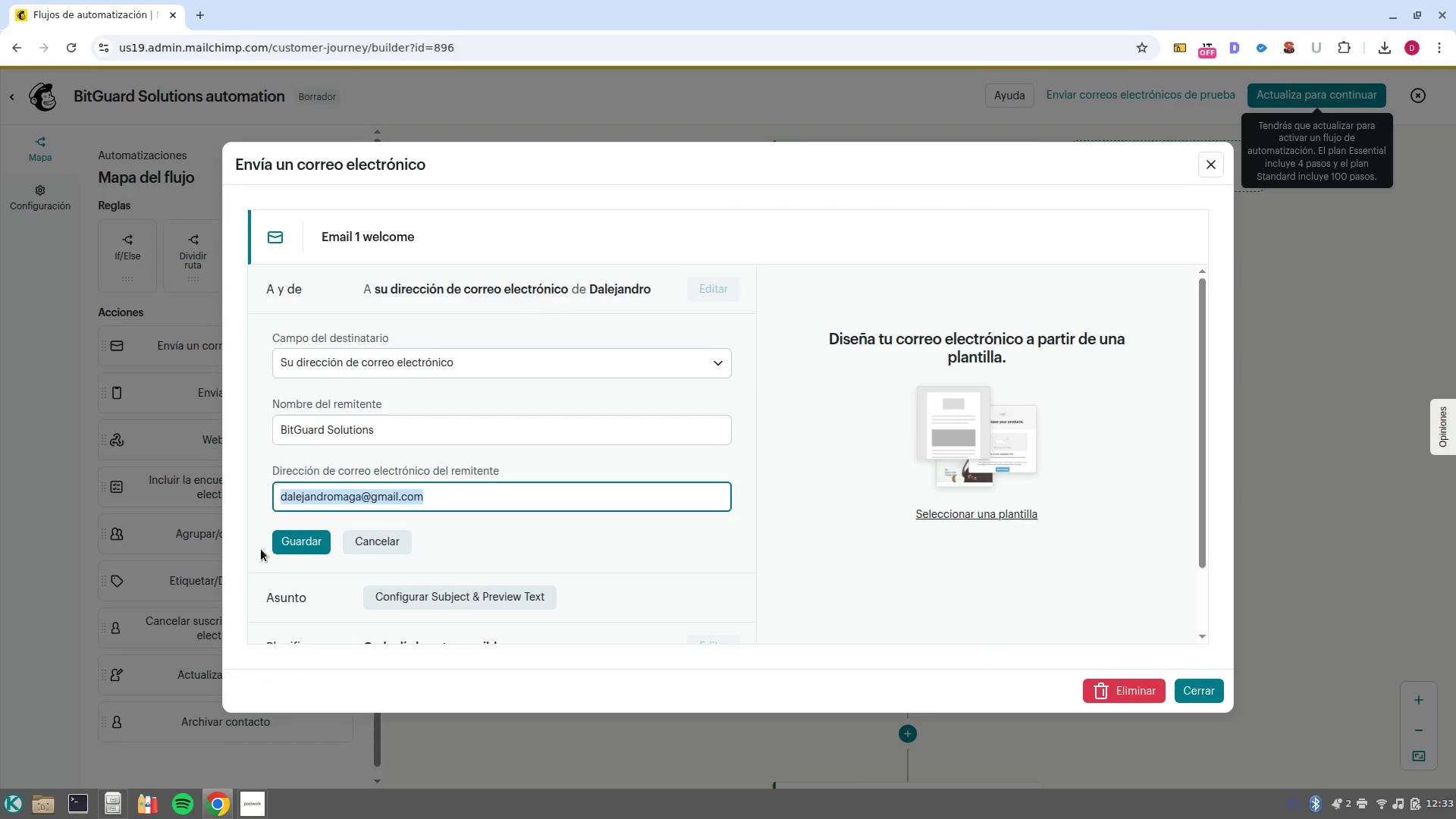 
left_click([283, 554])
 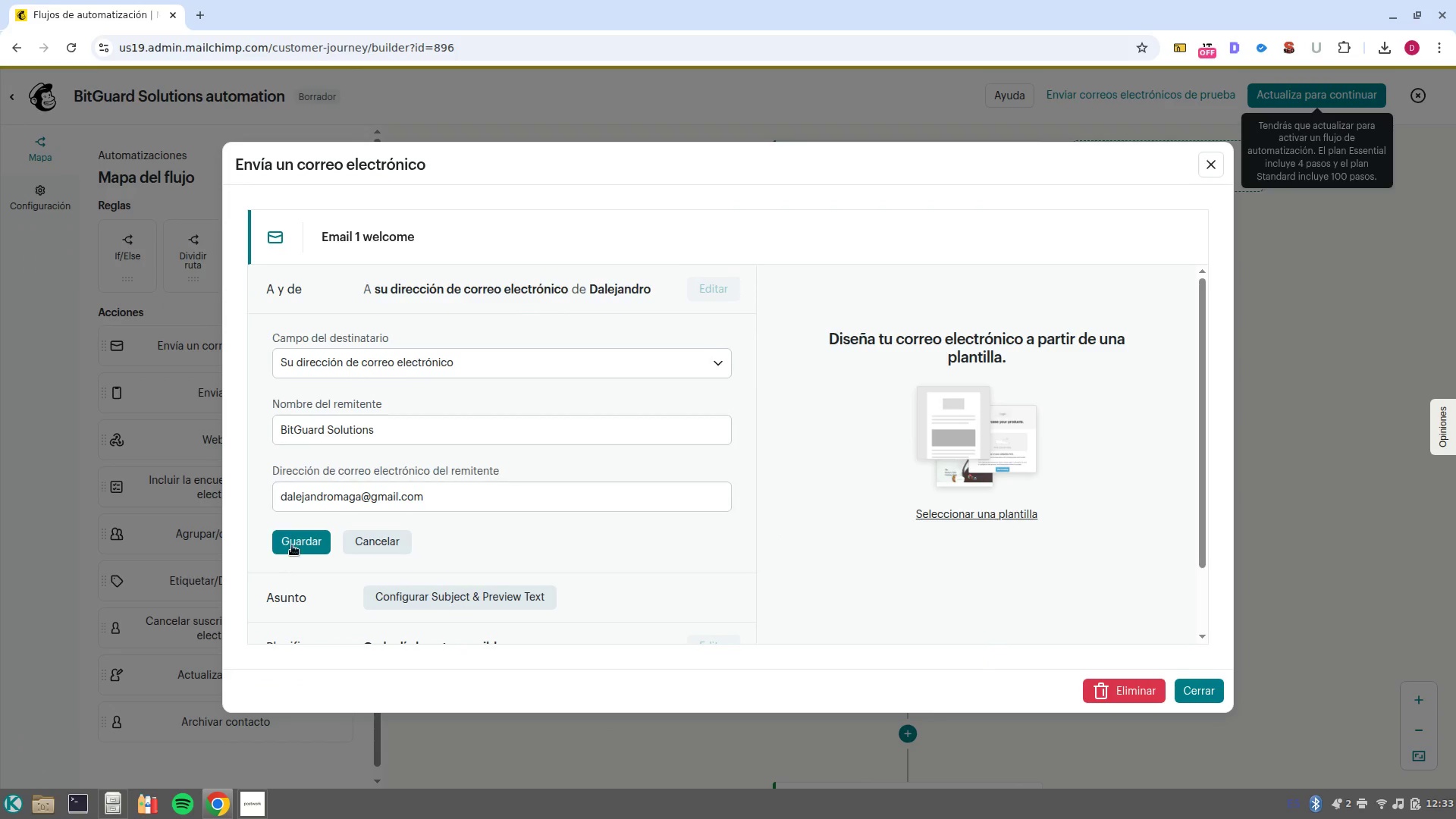 
left_click([292, 545])
 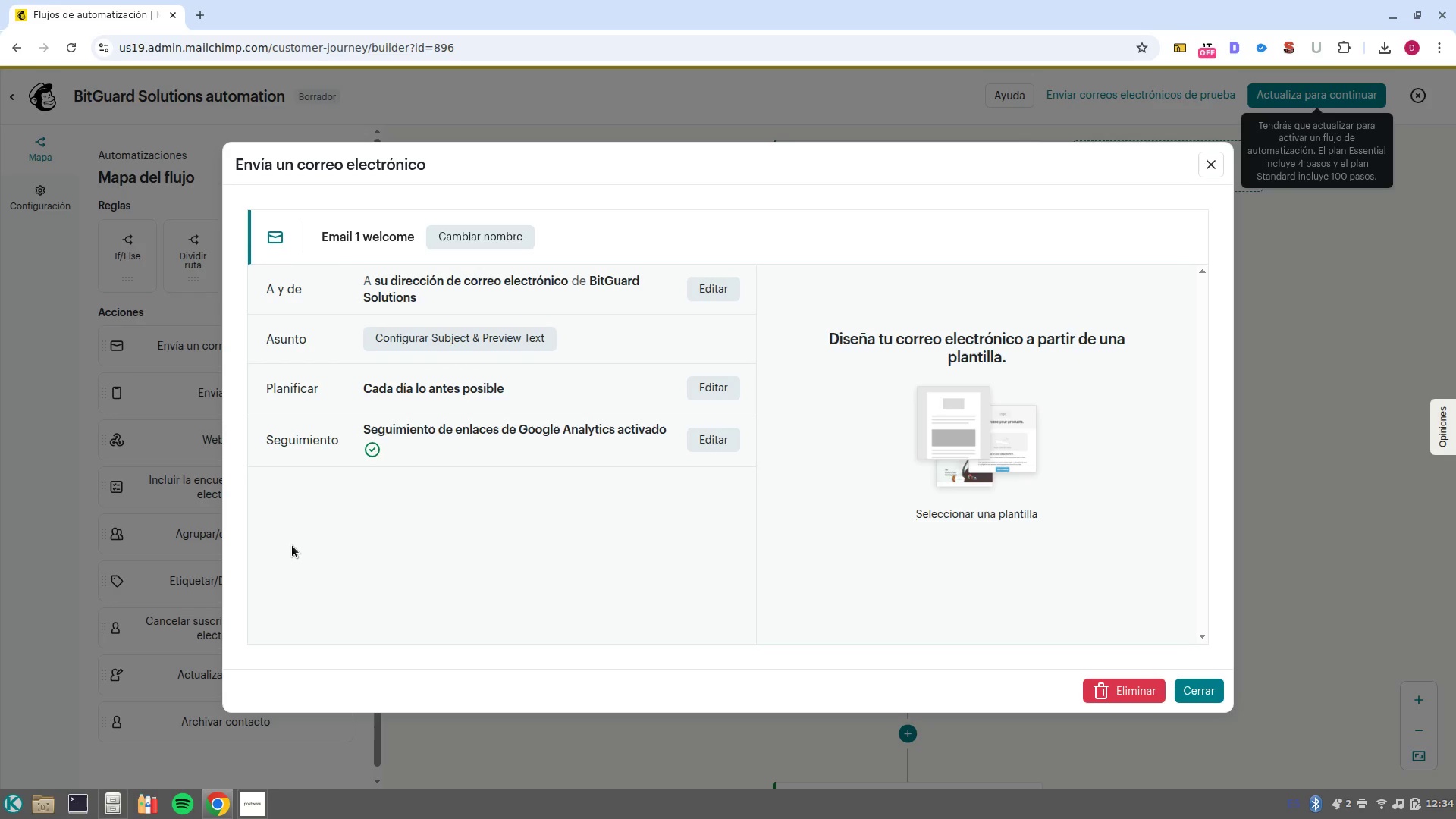 
wait(11.59)
 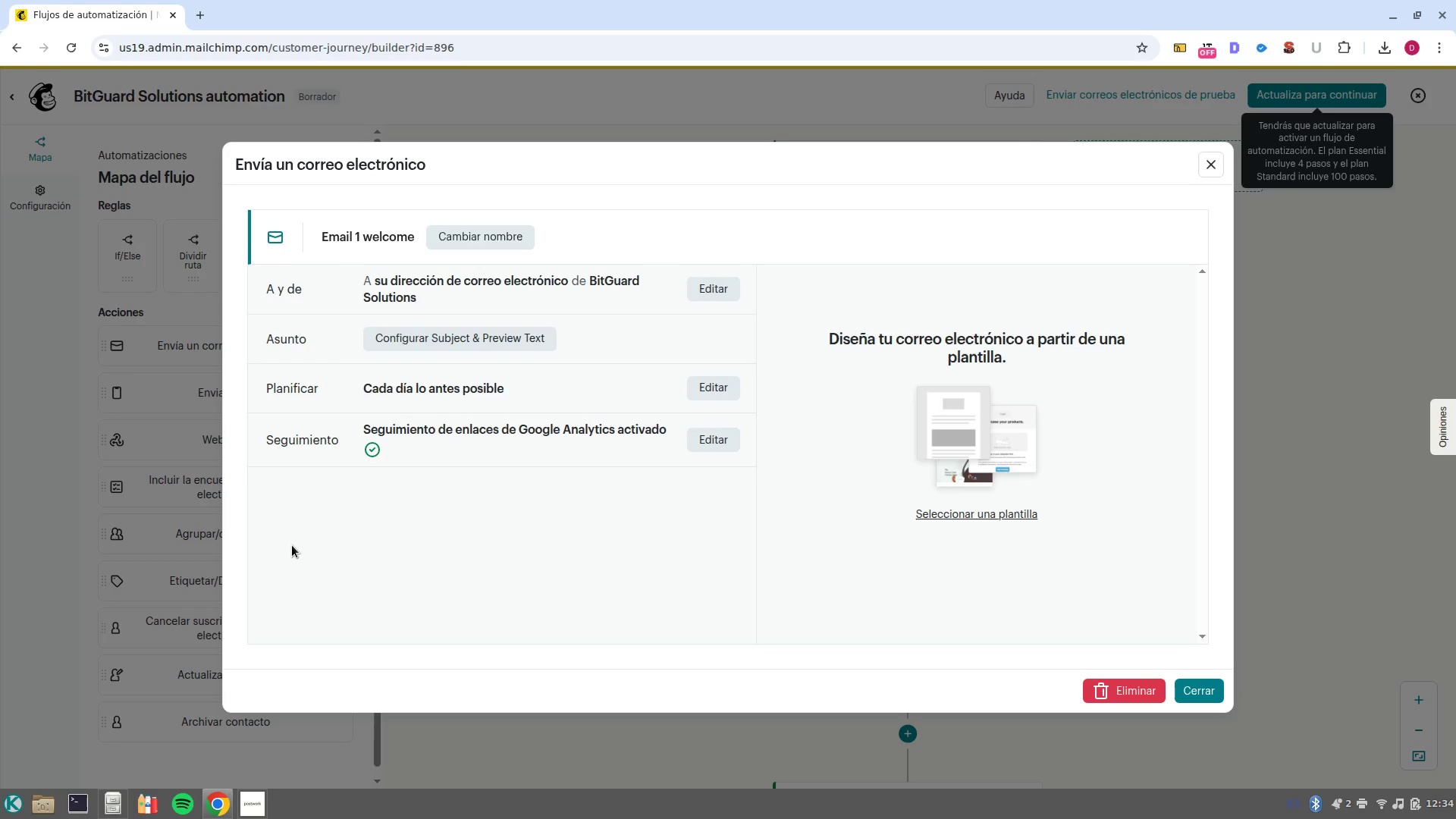 
left_click([497, 341])
 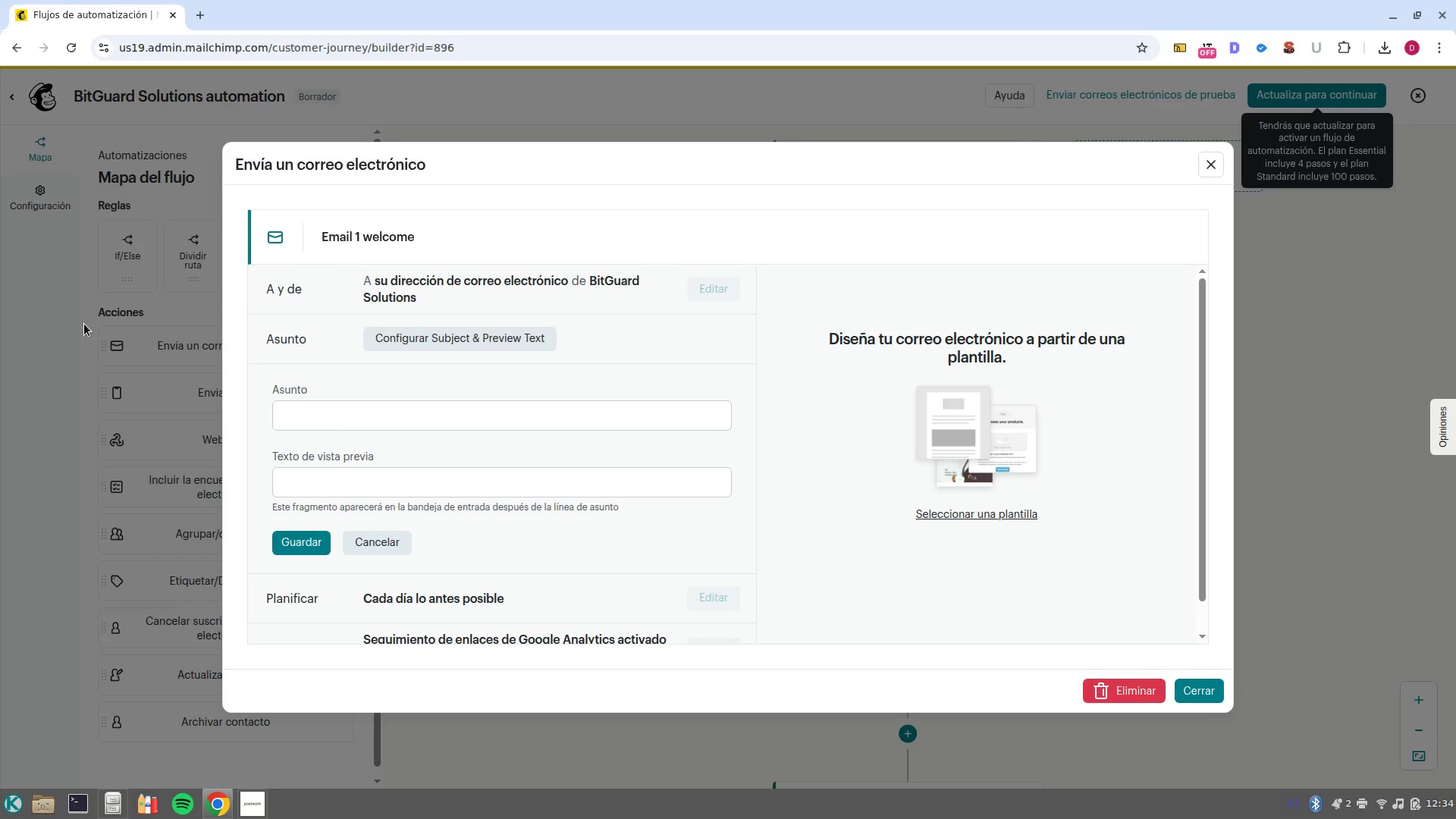 
wait(28.14)
 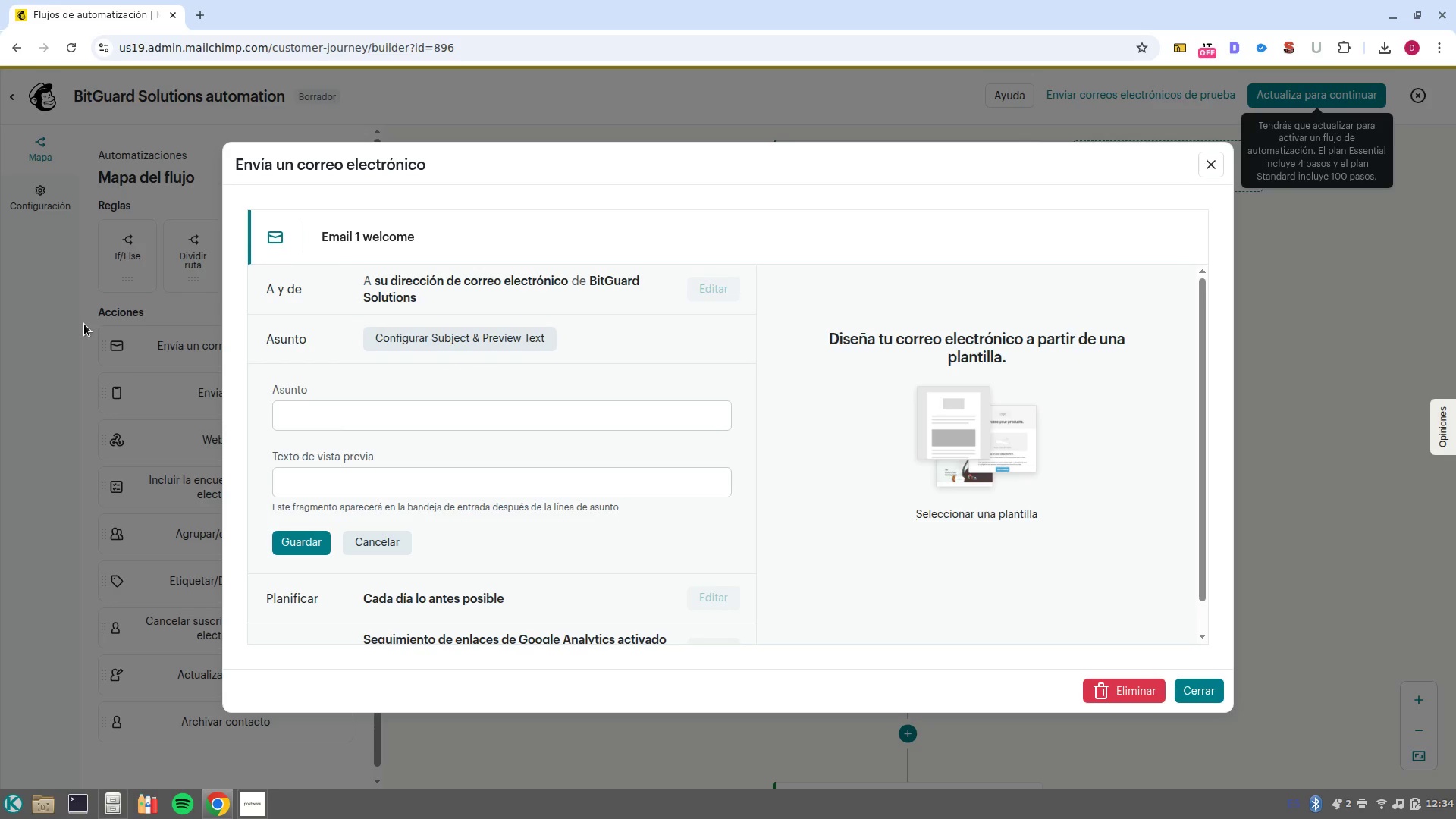 
left_click([331, 438])
 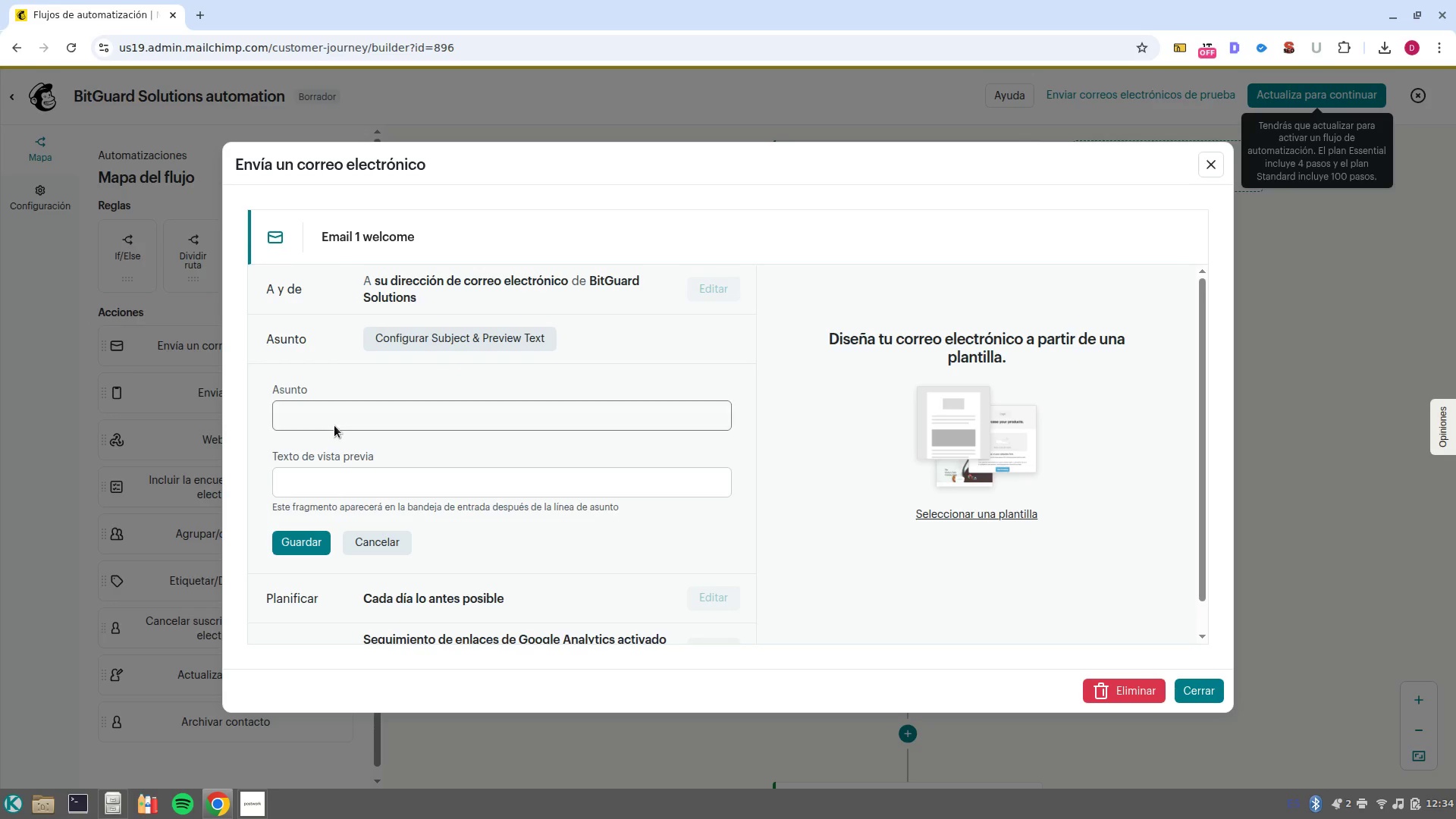 
left_click([334, 425])
 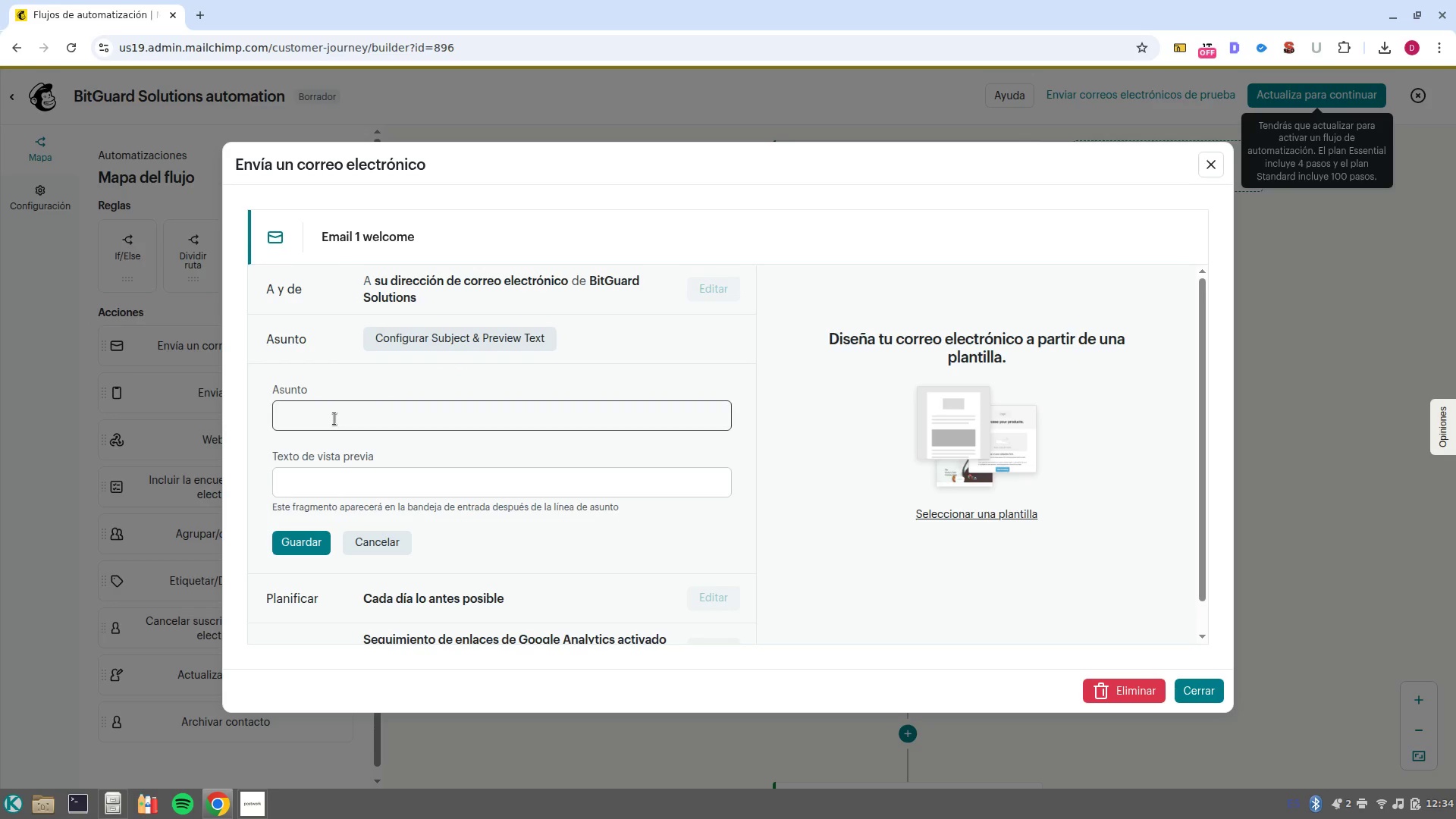 
left_click([334, 419])
 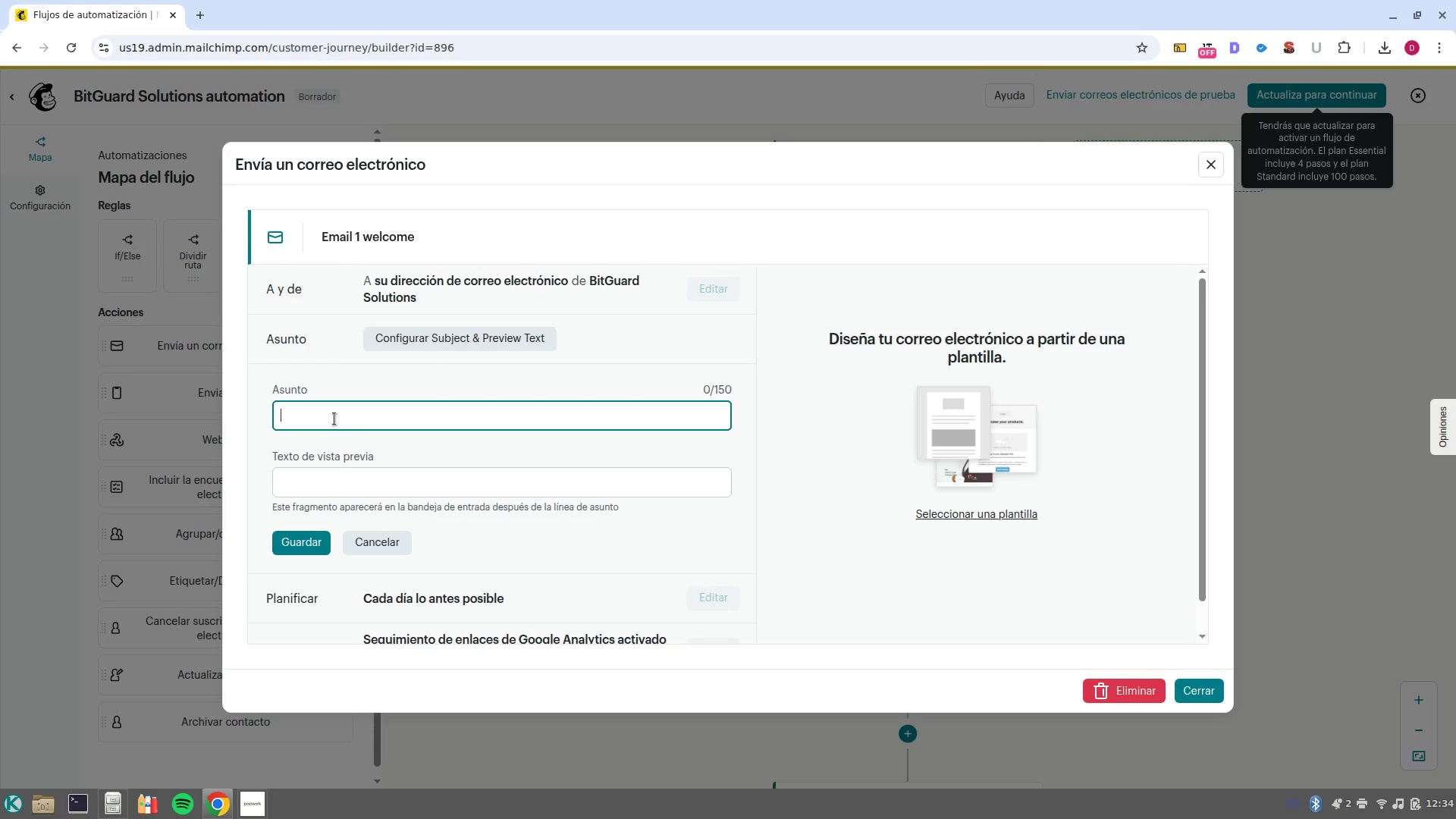 
type(Great meeting you at the networking event!)
 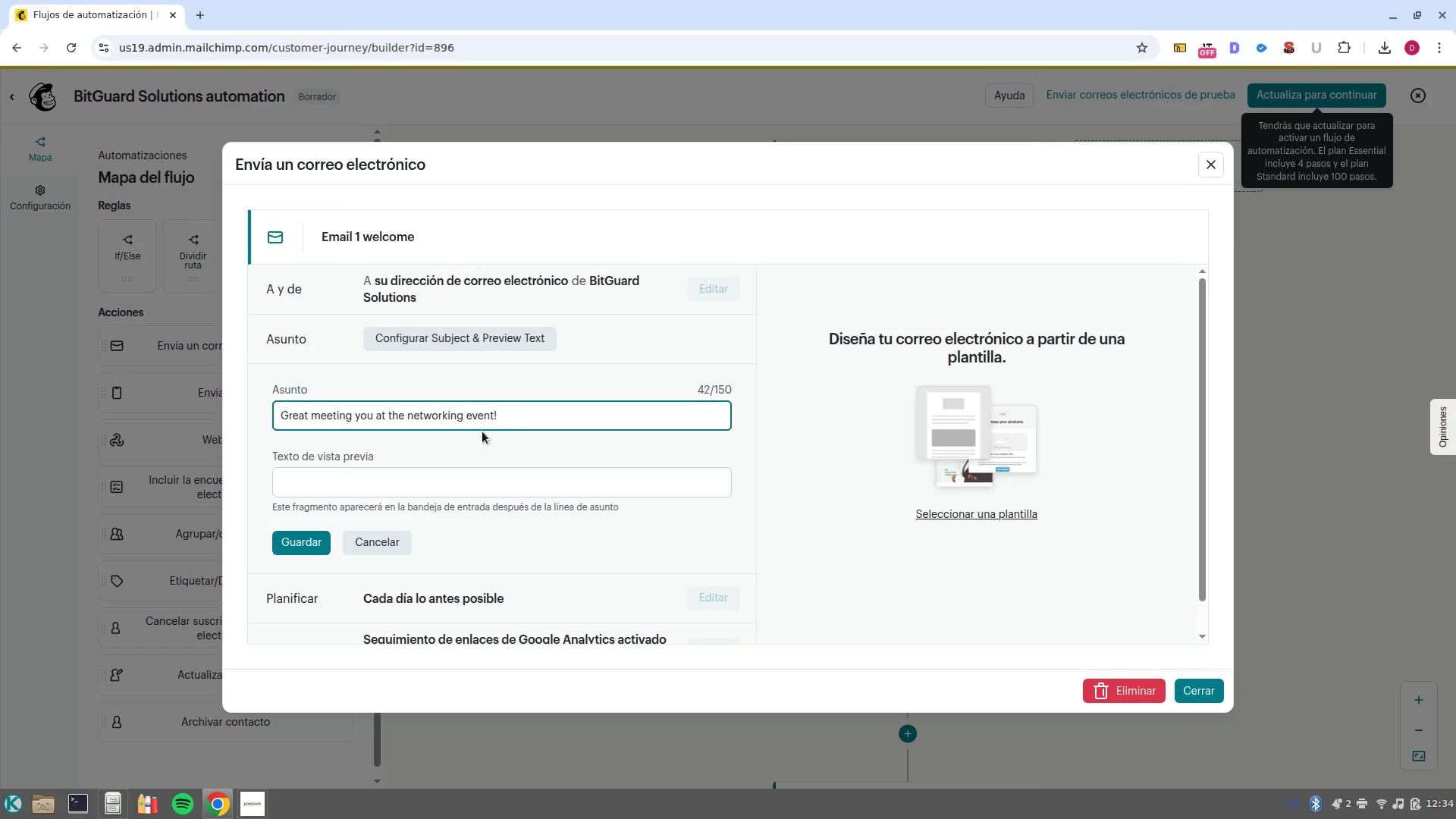 
left_click([487, 488])
 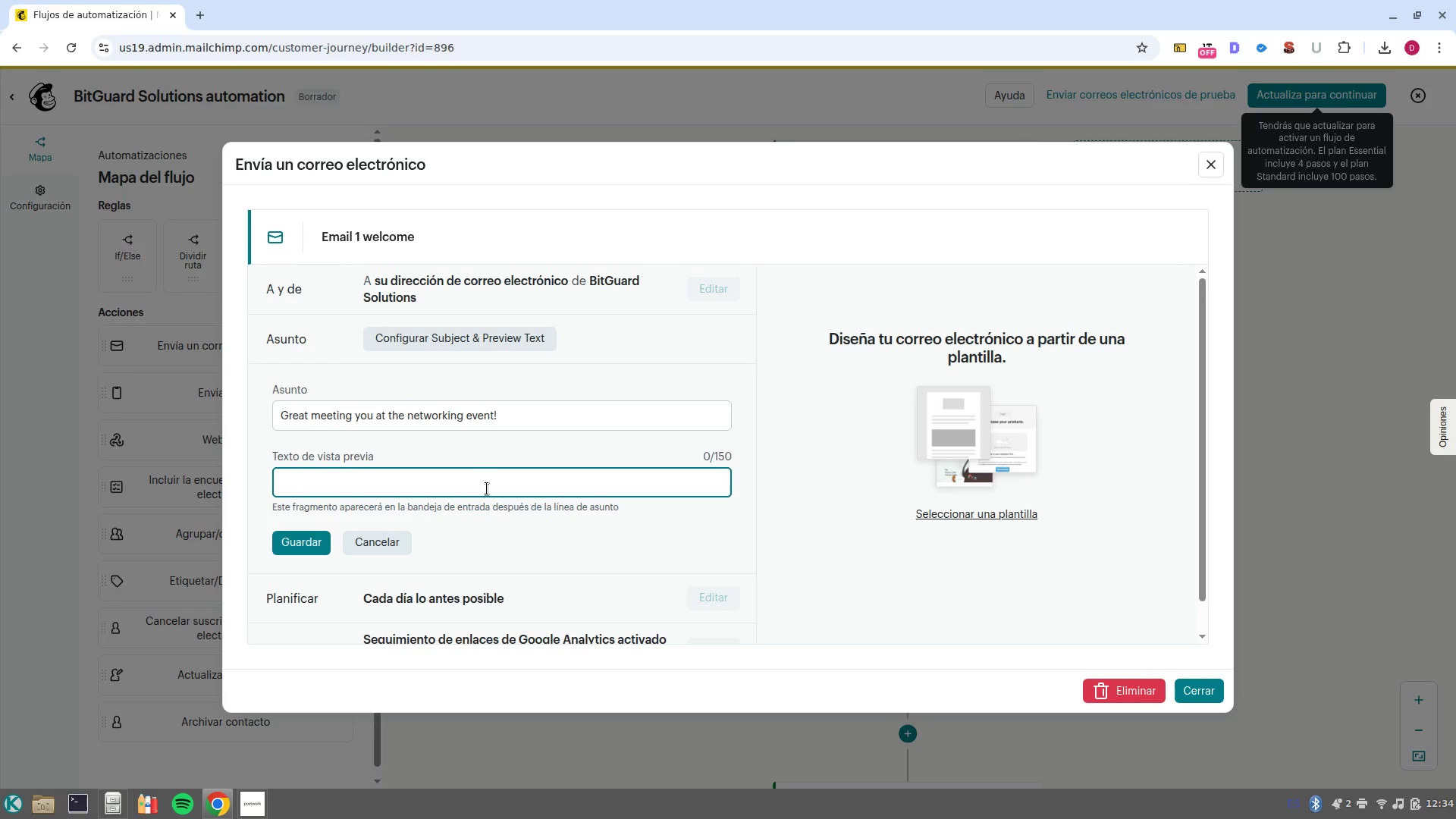 
wait(7.96)
 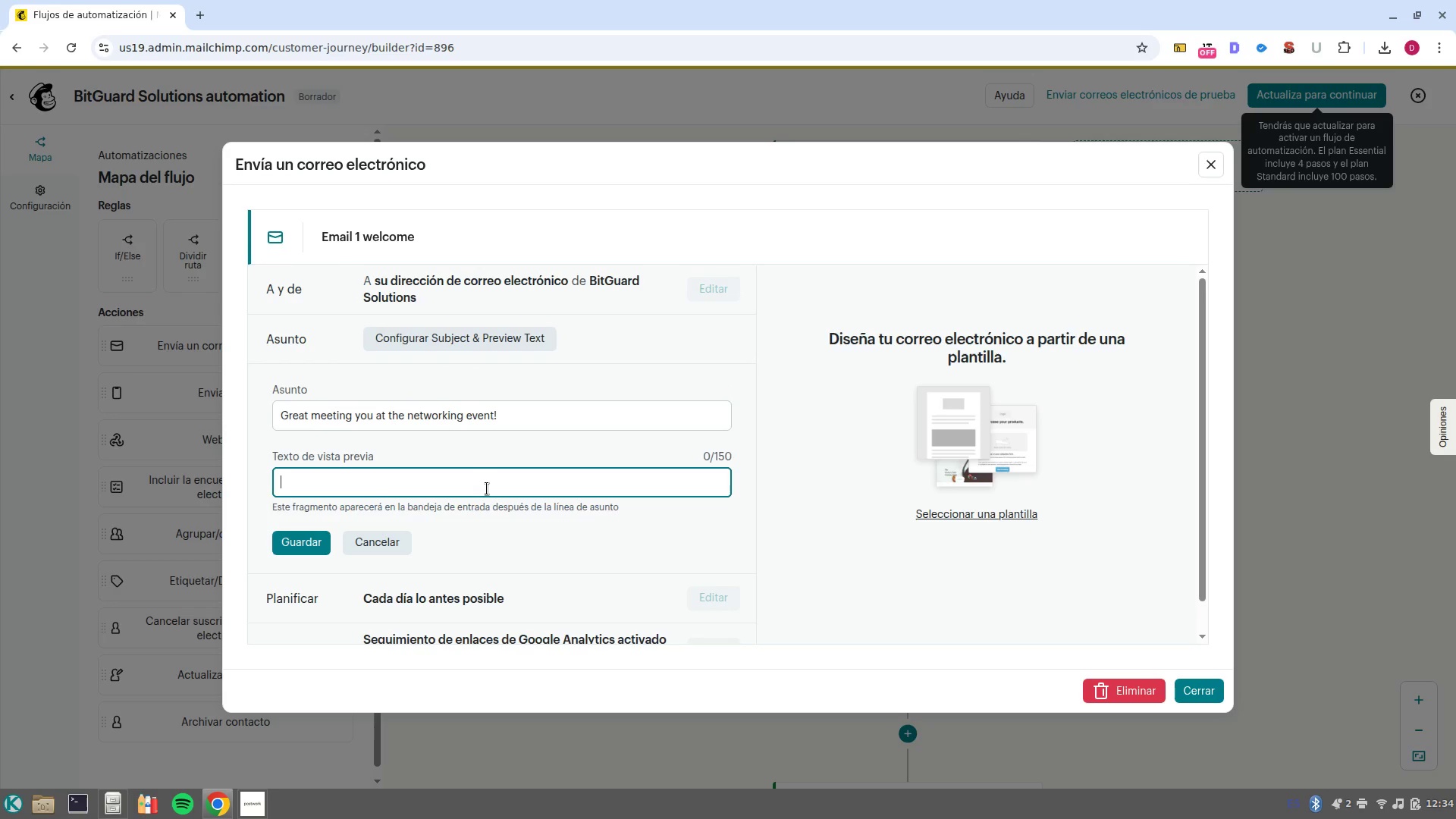 
left_click([305, 548])
 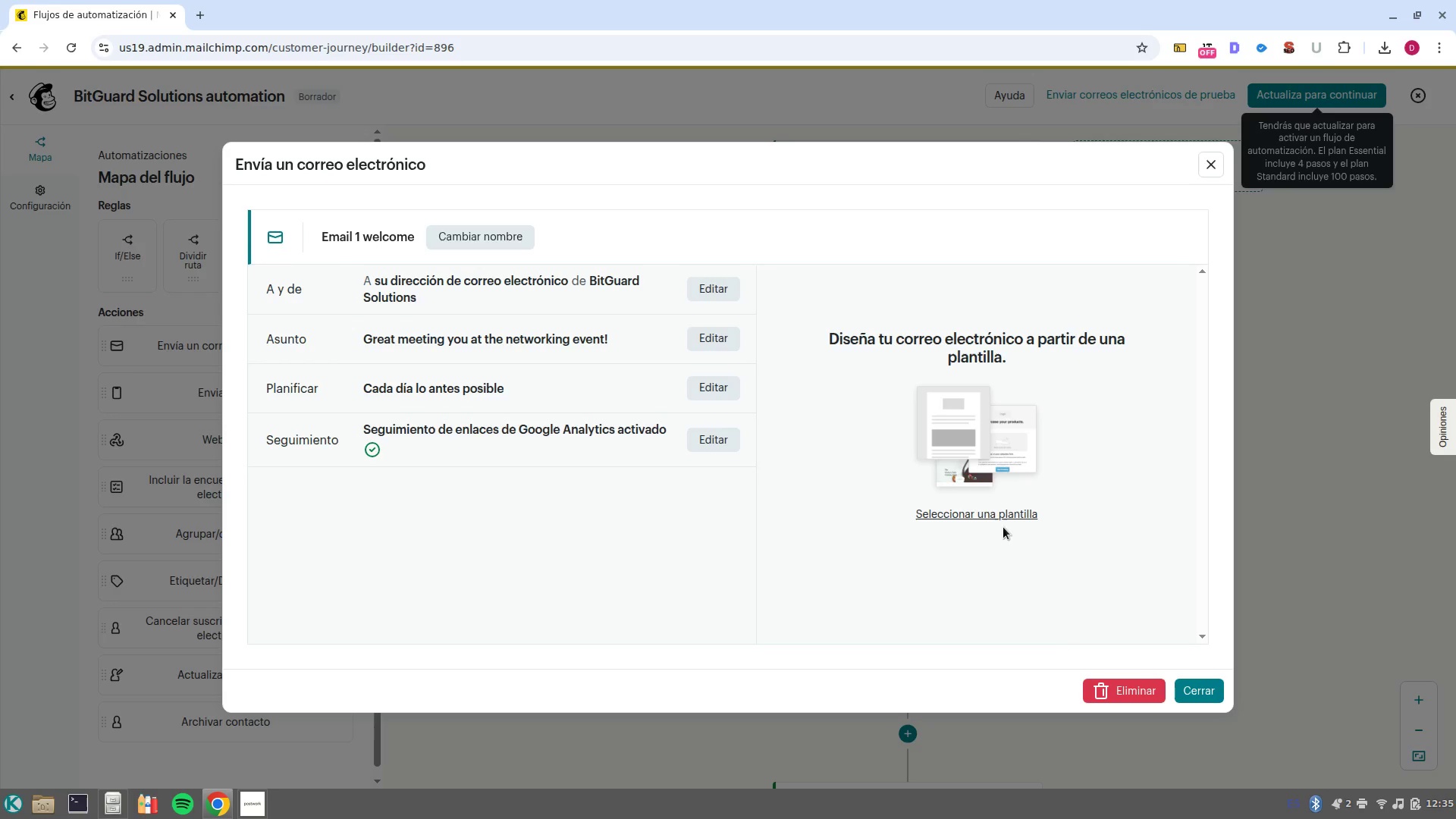 
left_click([981, 515])
 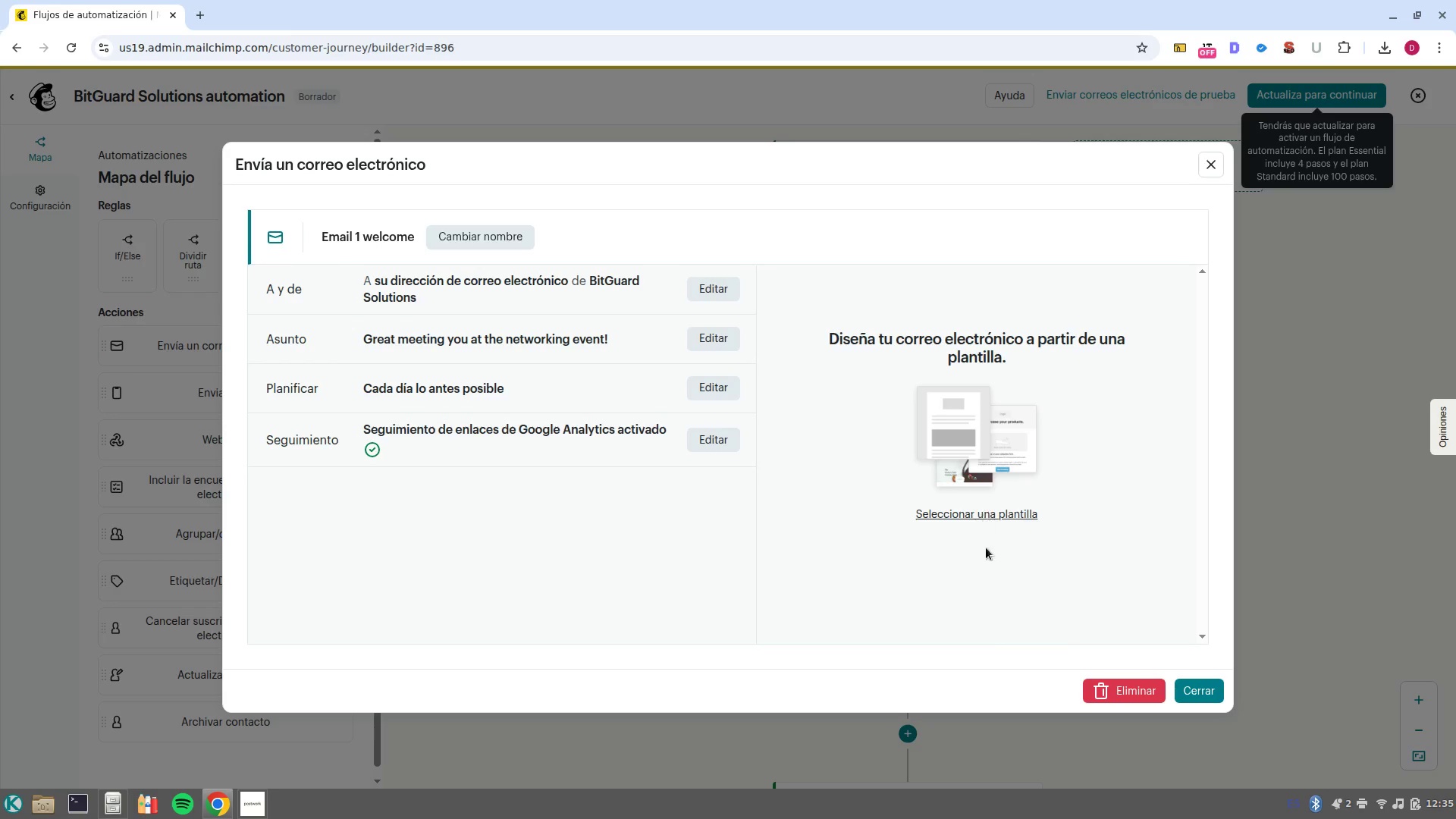 
mouse_move([962, 643])
 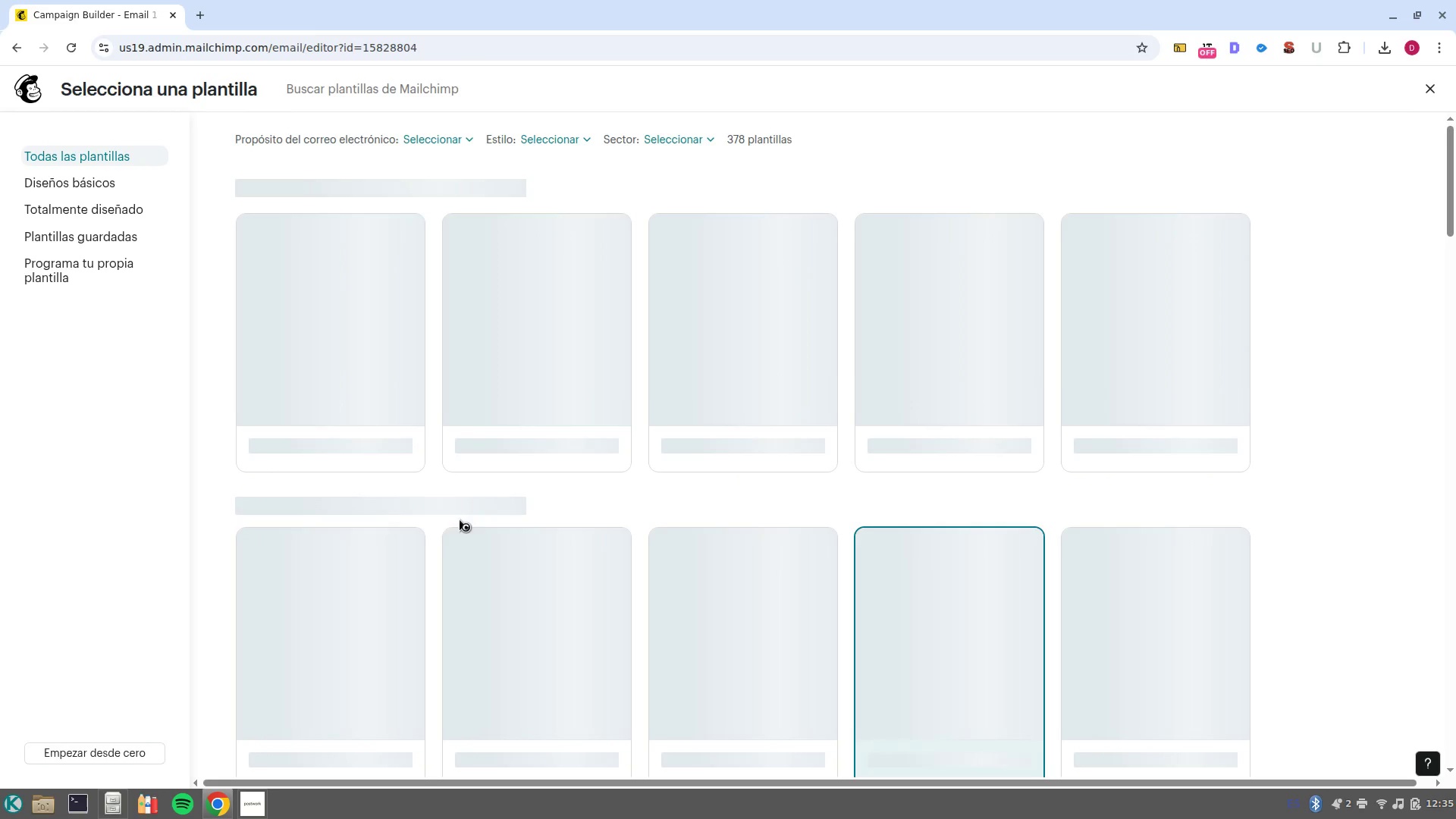 
mouse_move([406, 522])
 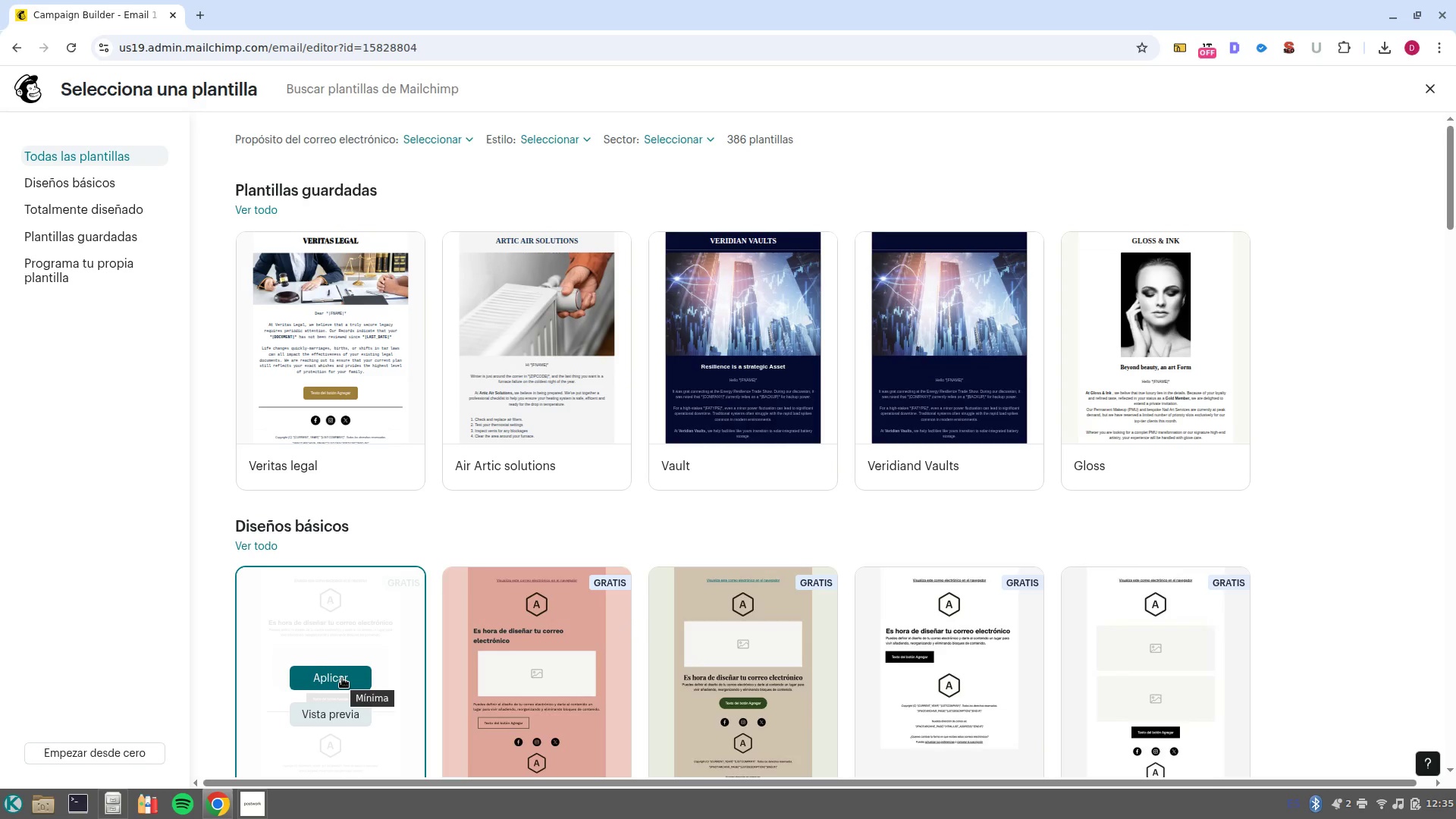 
wait(5.17)
 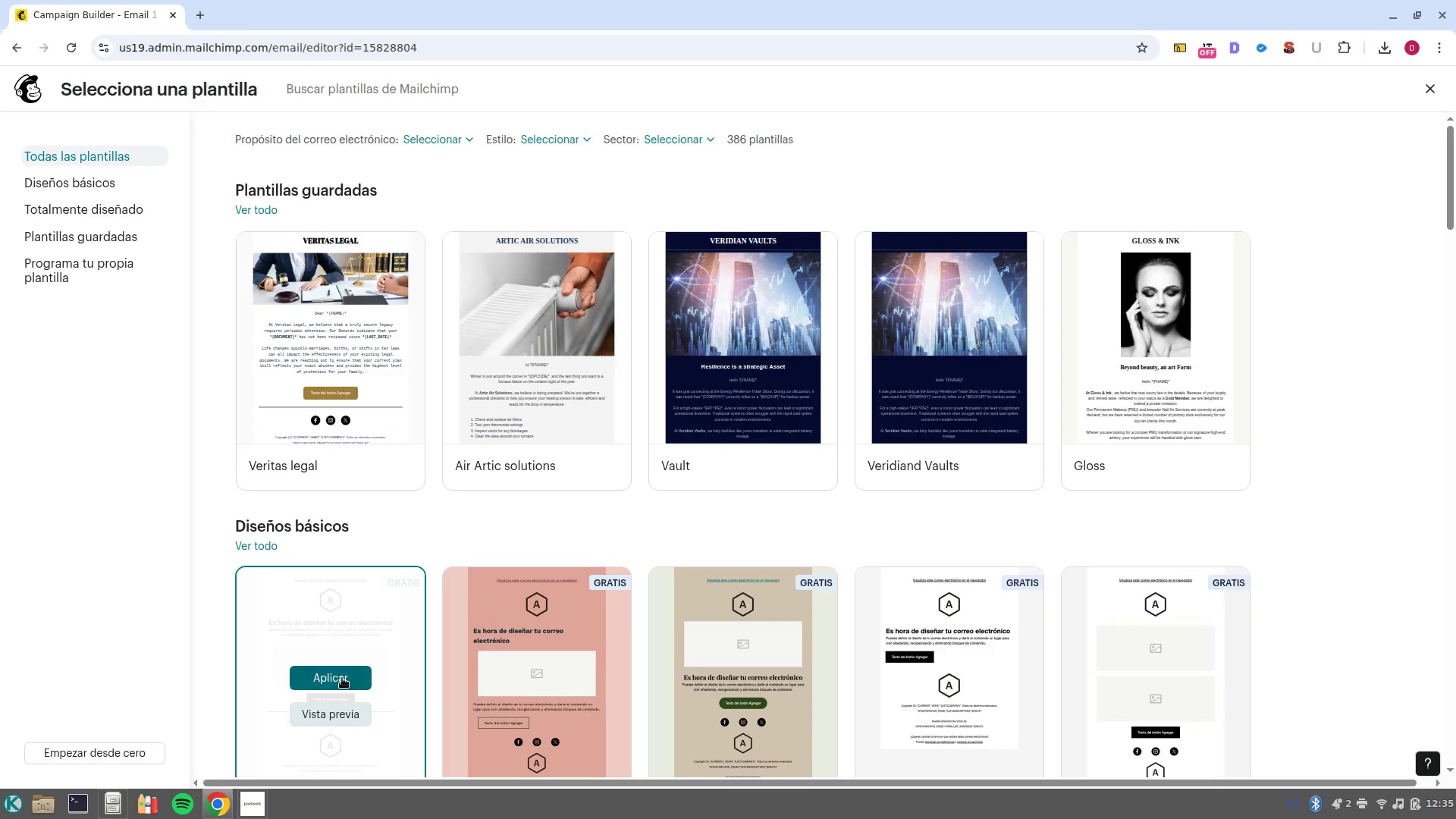 
left_click([342, 678])
 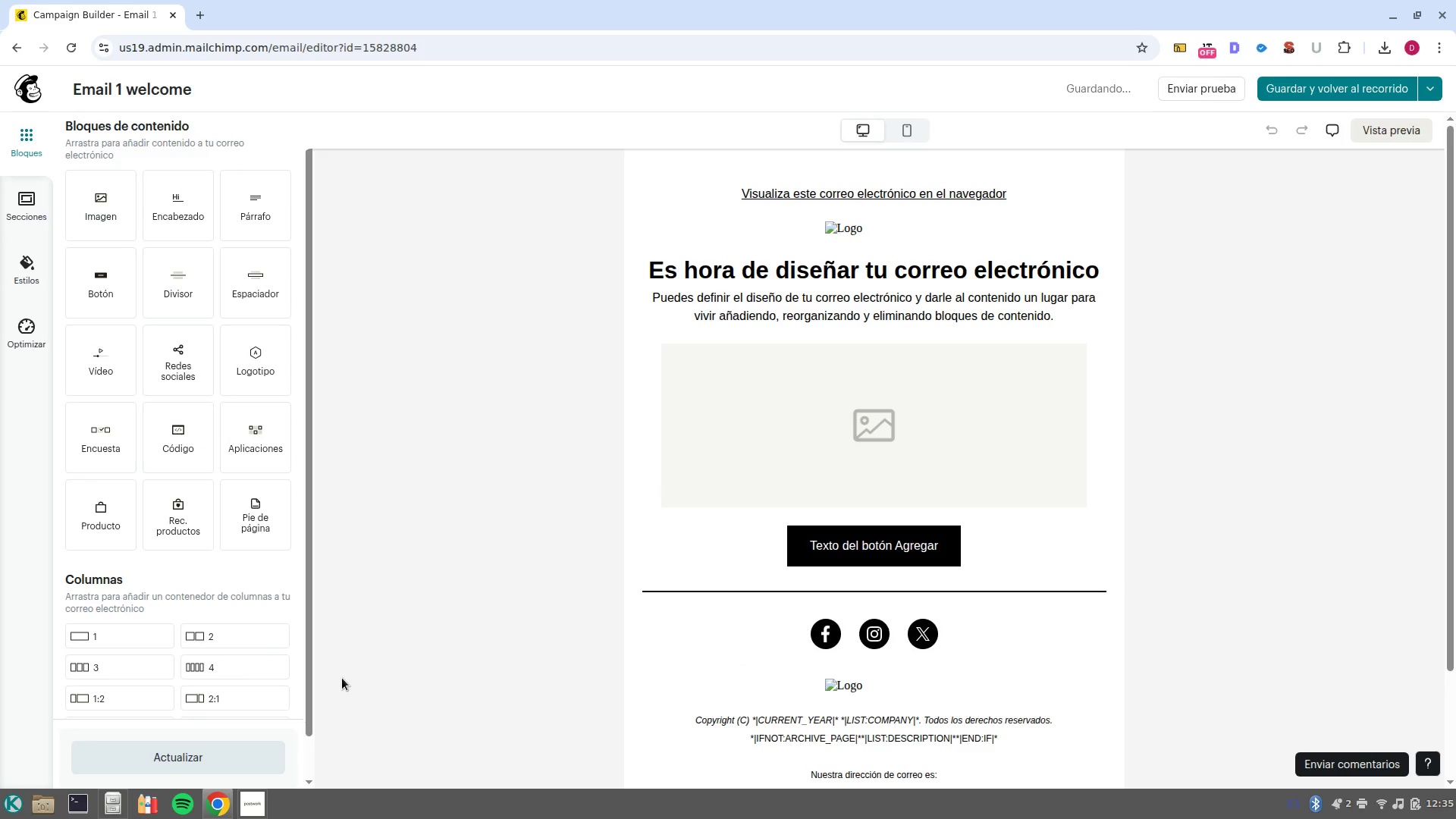 
left_click([847, 224])
 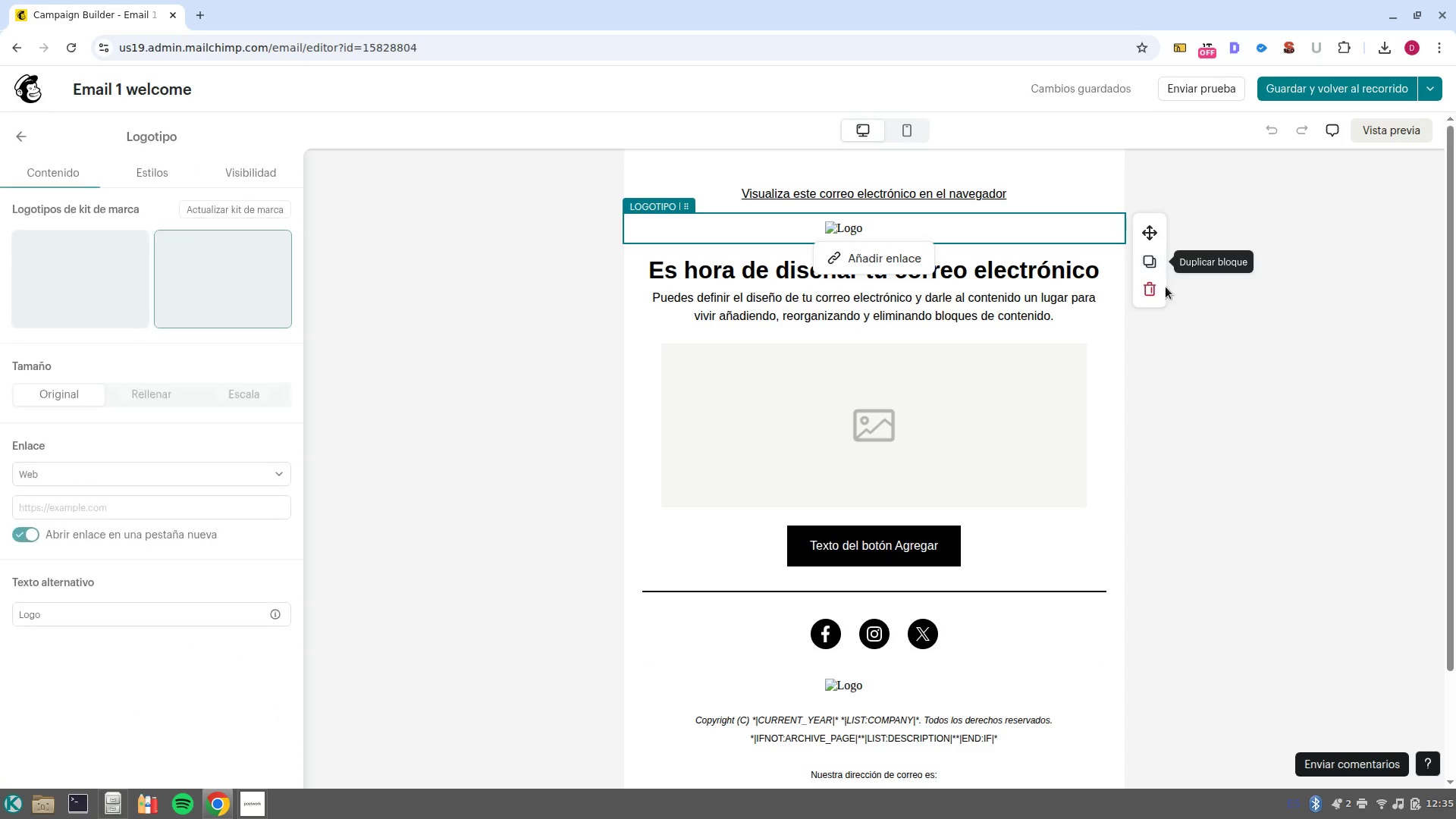 
left_click([1156, 297])
 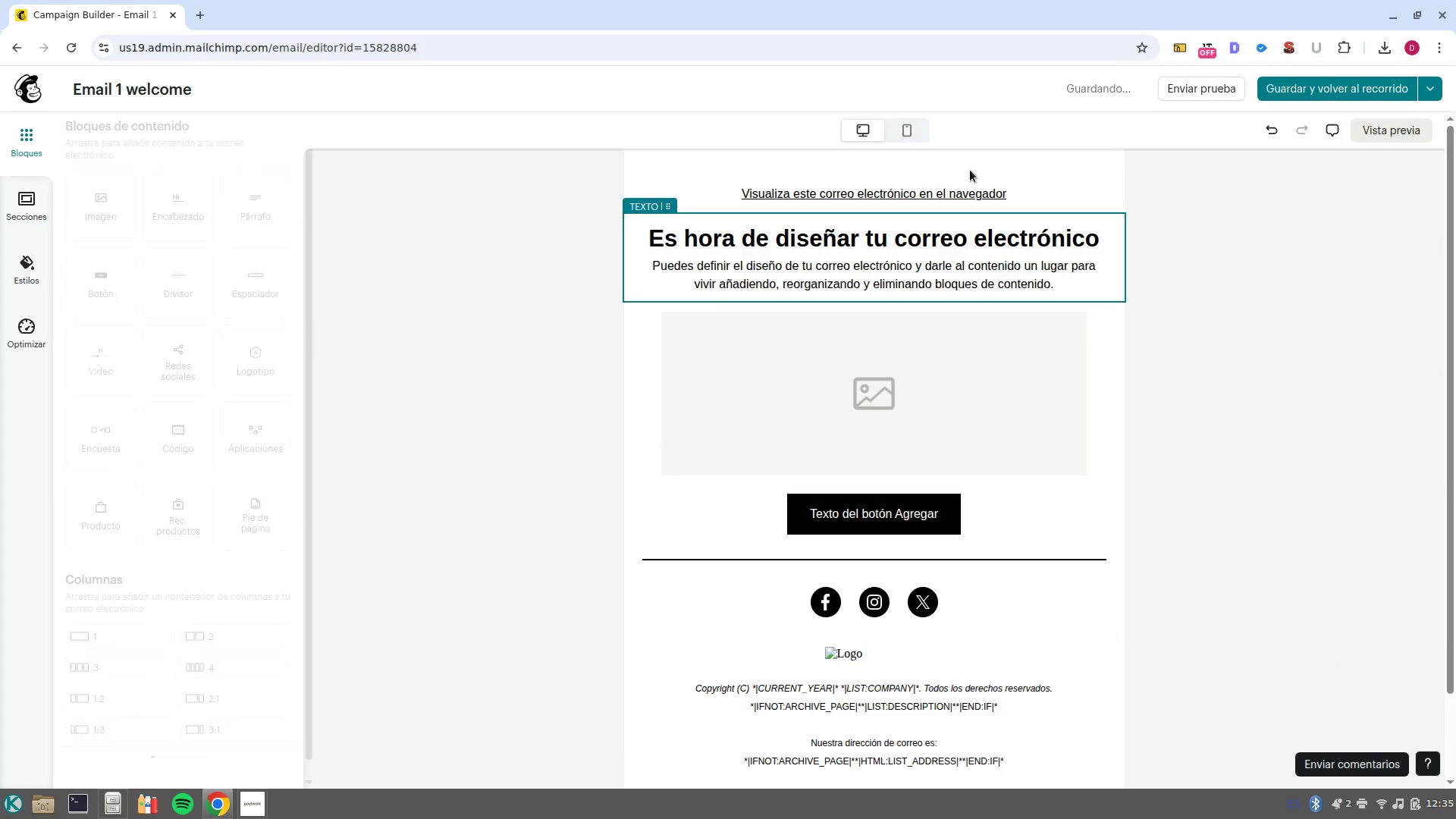 
left_click([970, 178])
 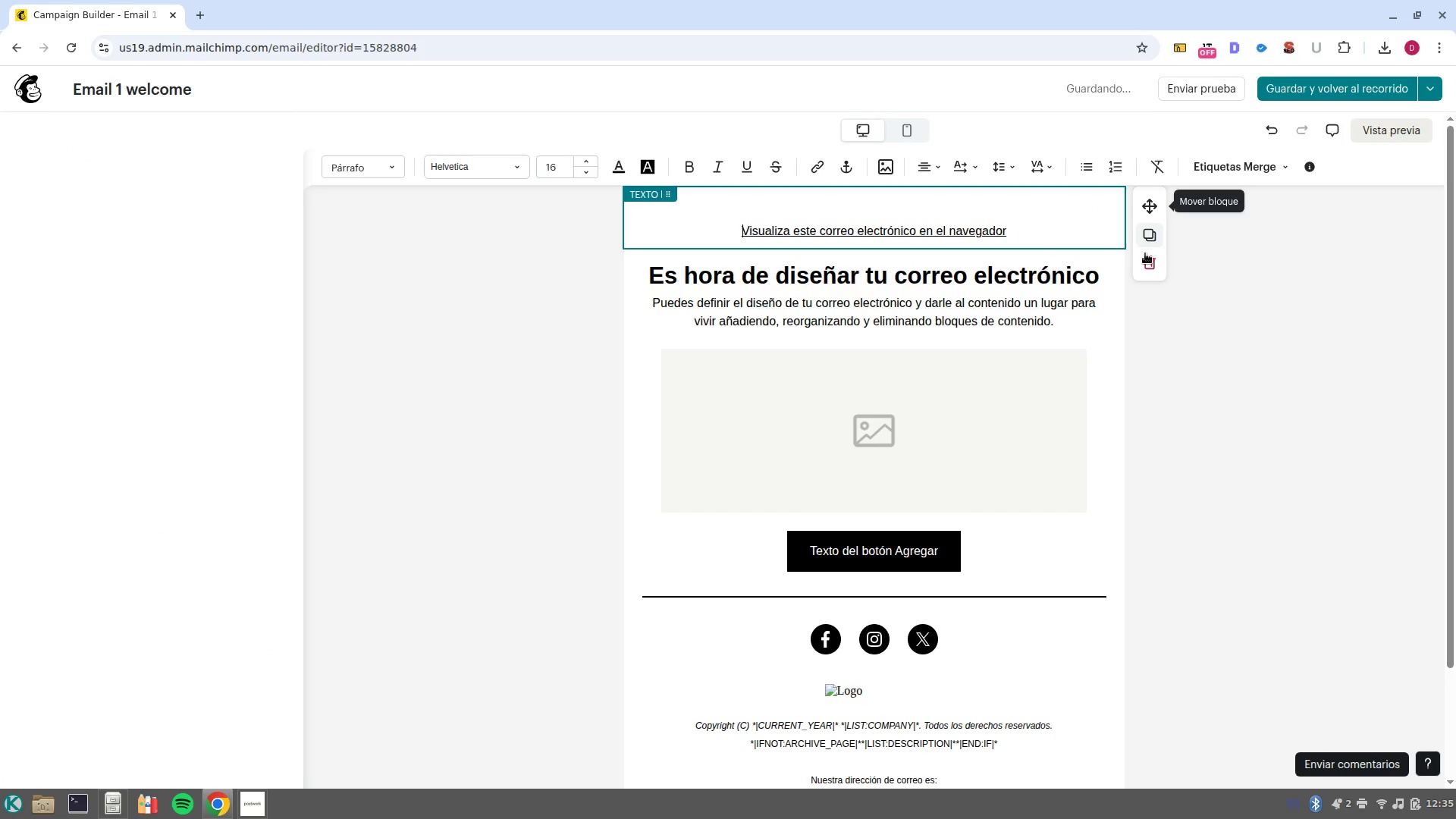 
left_click([1153, 274])
 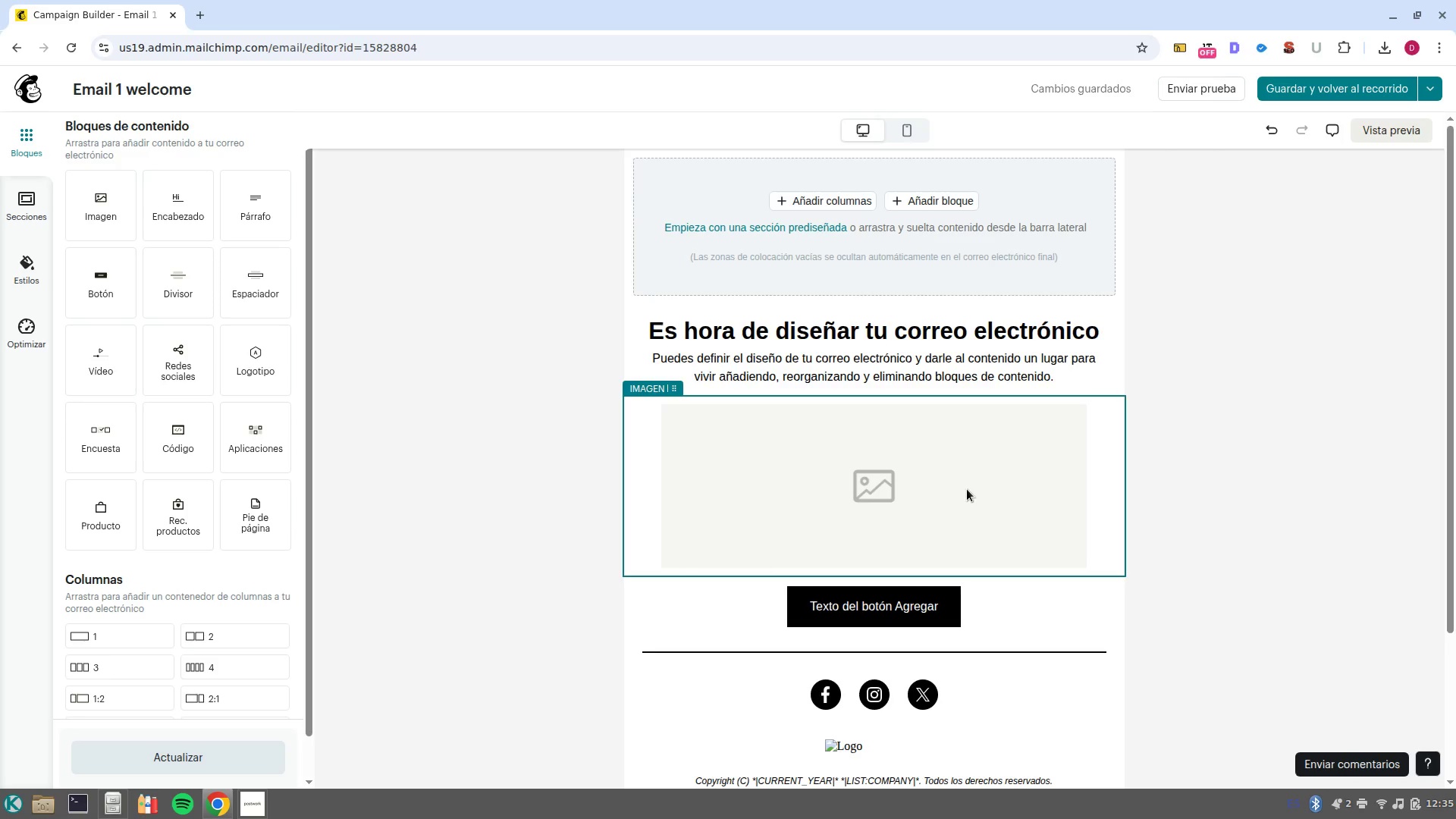 
wait(19.66)
 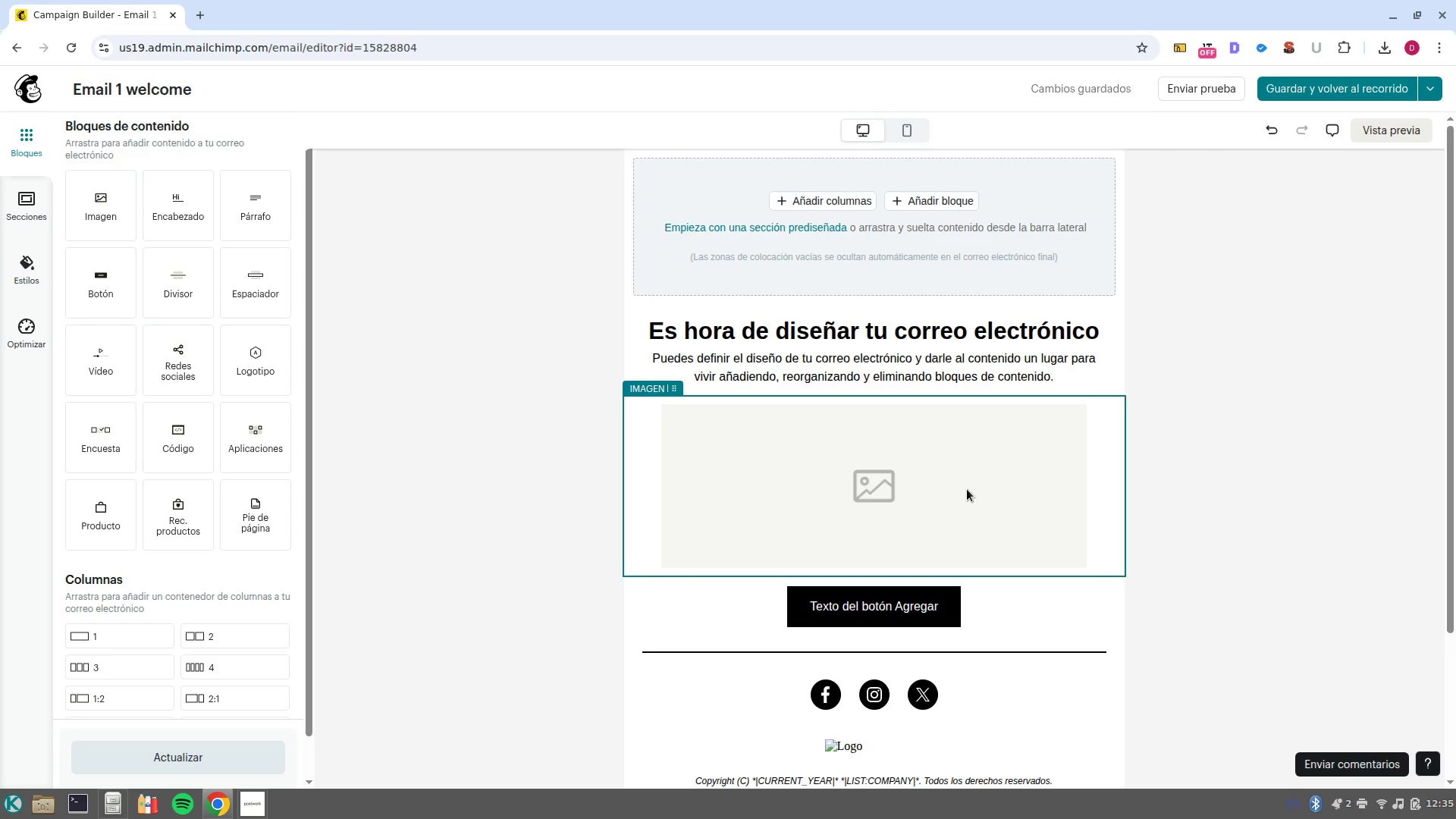 
left_click([29, 265])
 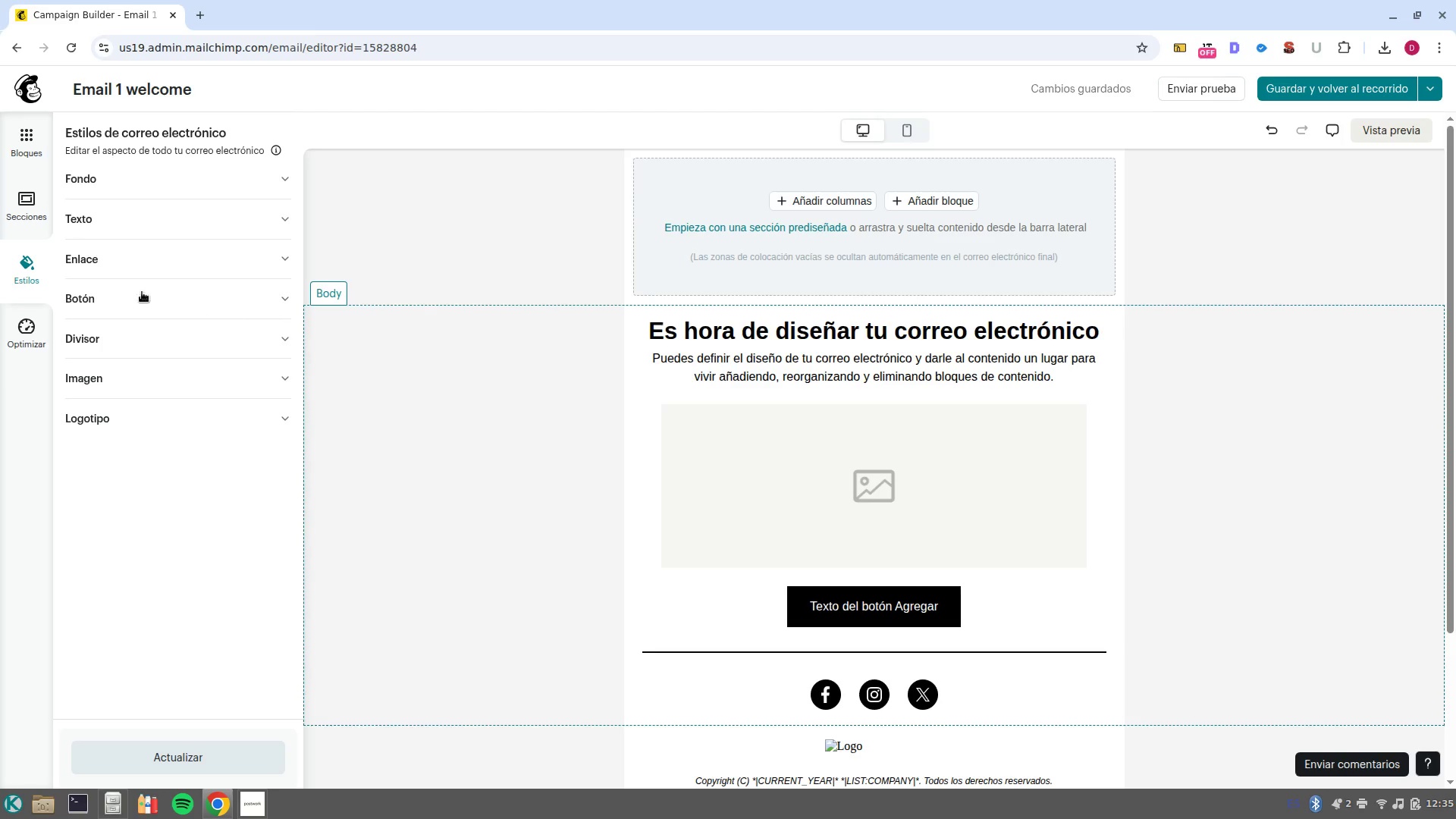 
left_click([118, 229])
 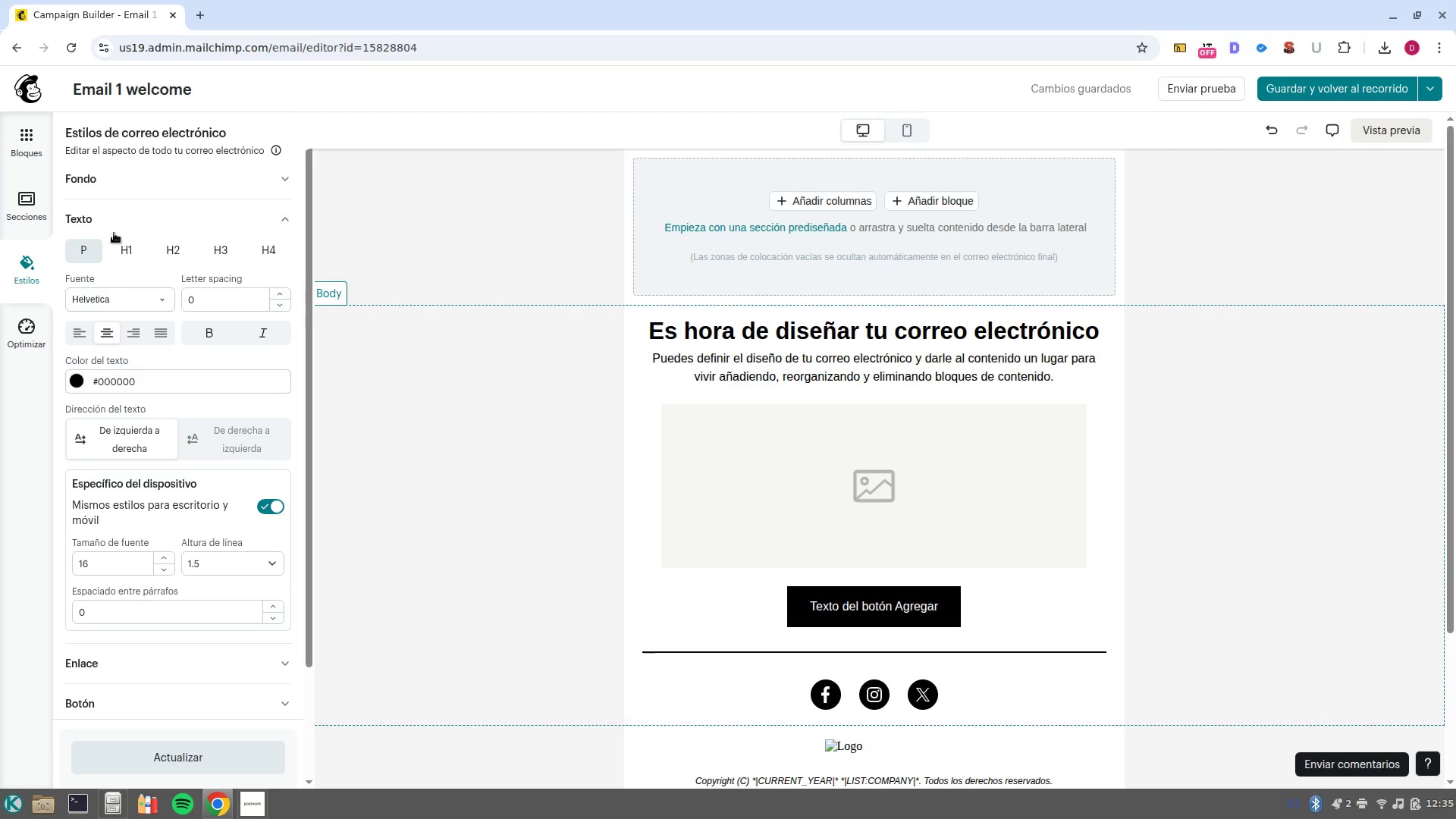 
left_click([121, 247])
 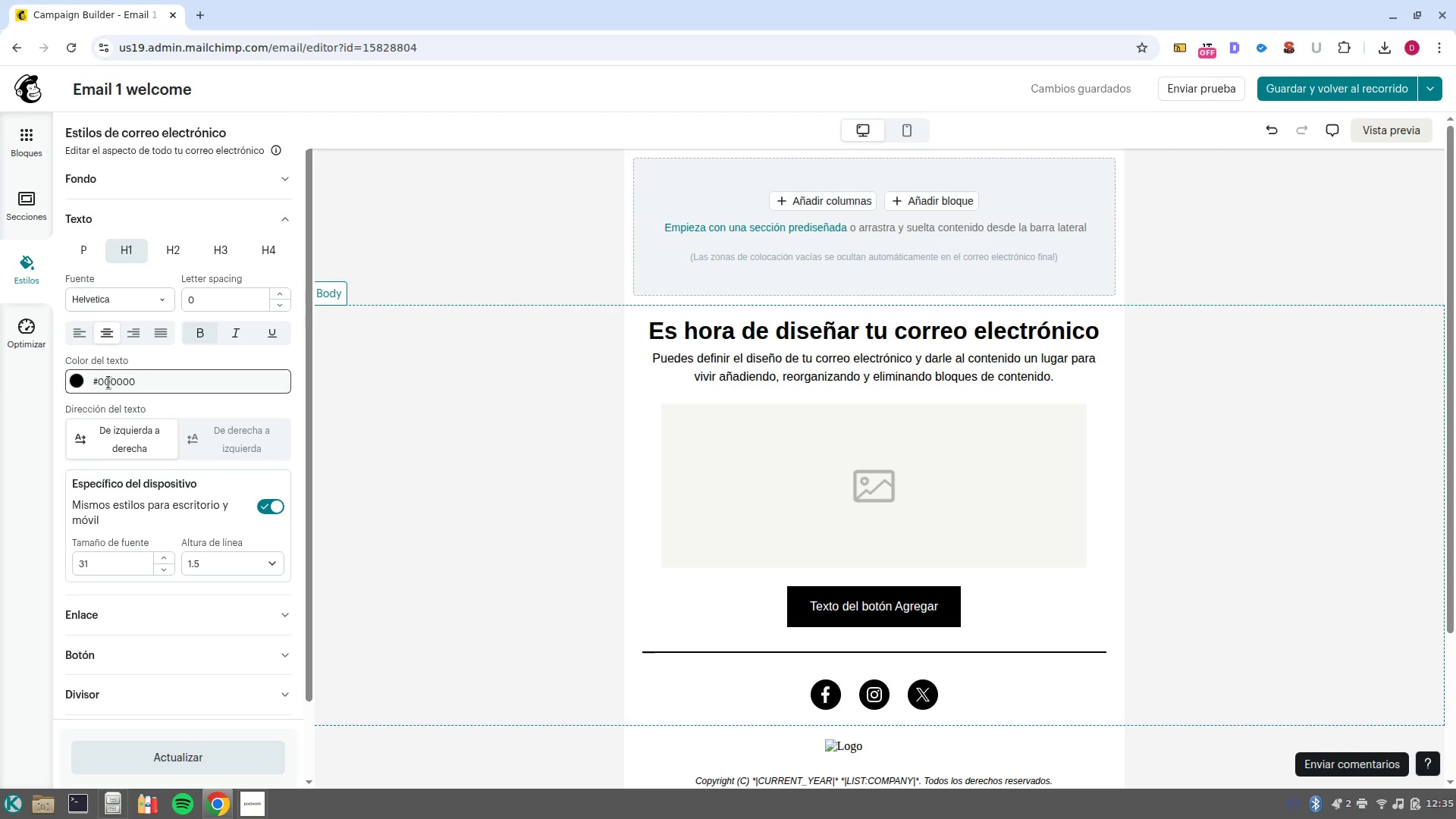 
wait(7.36)
 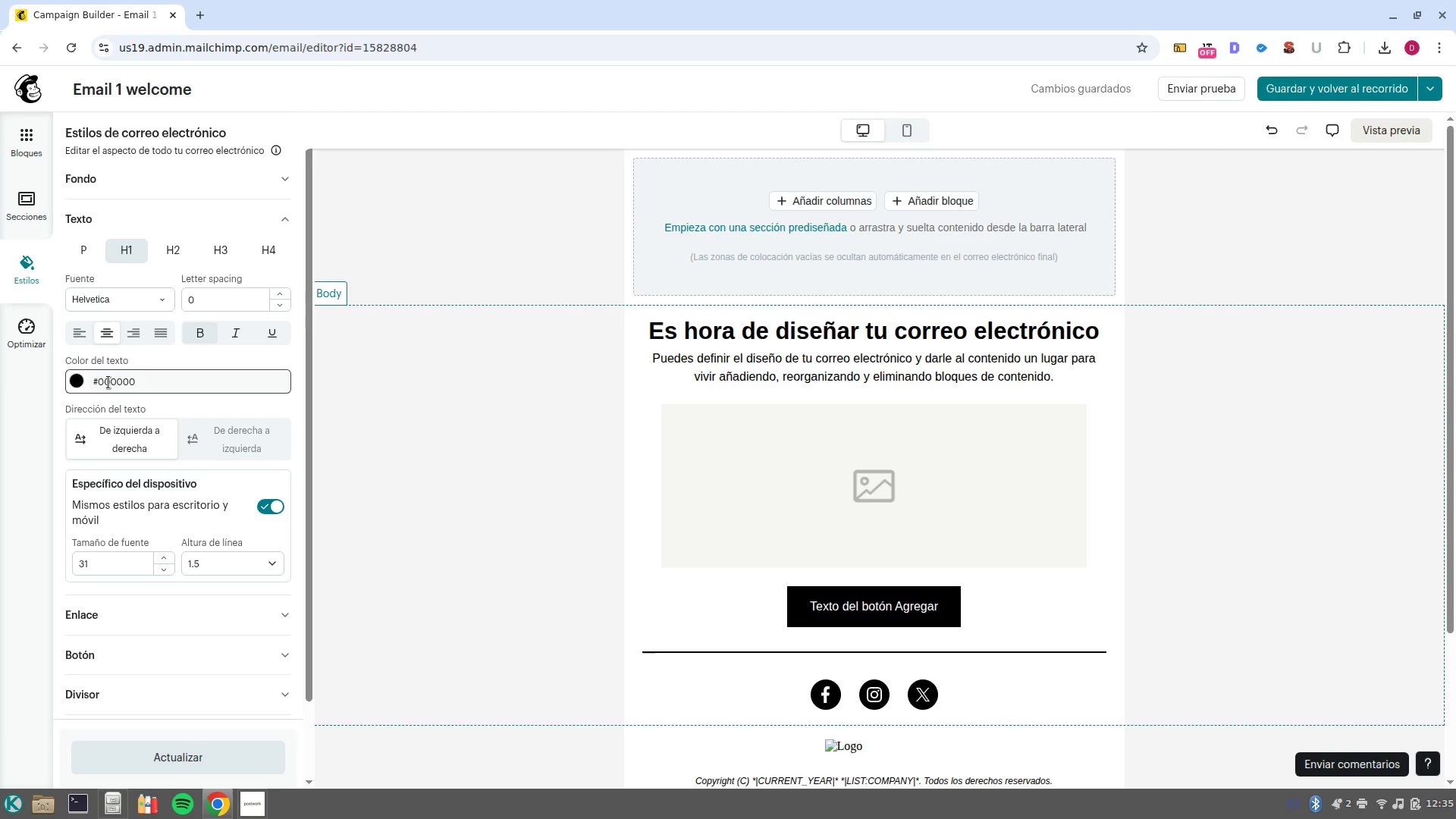 
left_click([165, 384])
 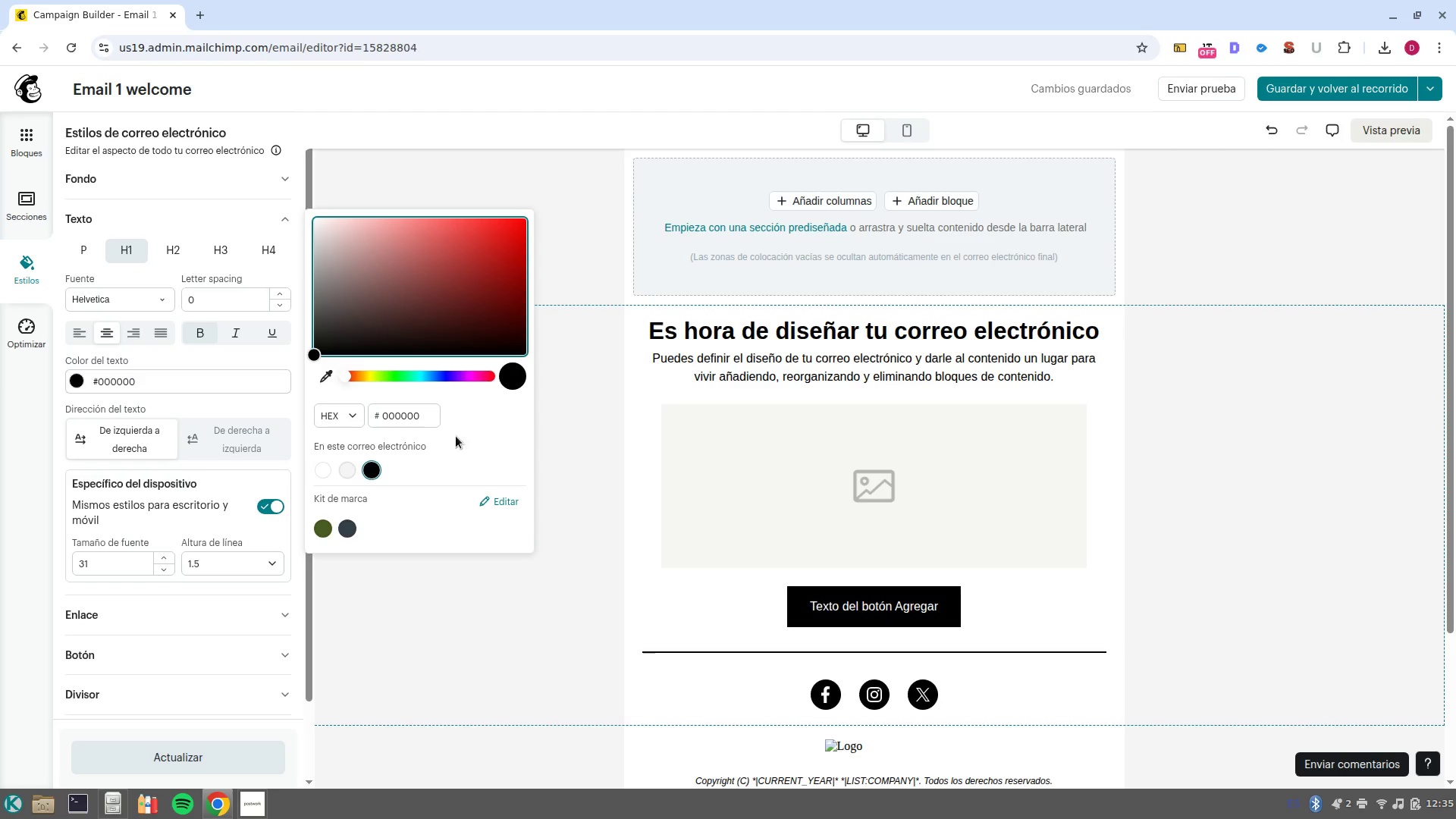 
double_click([411, 408])
 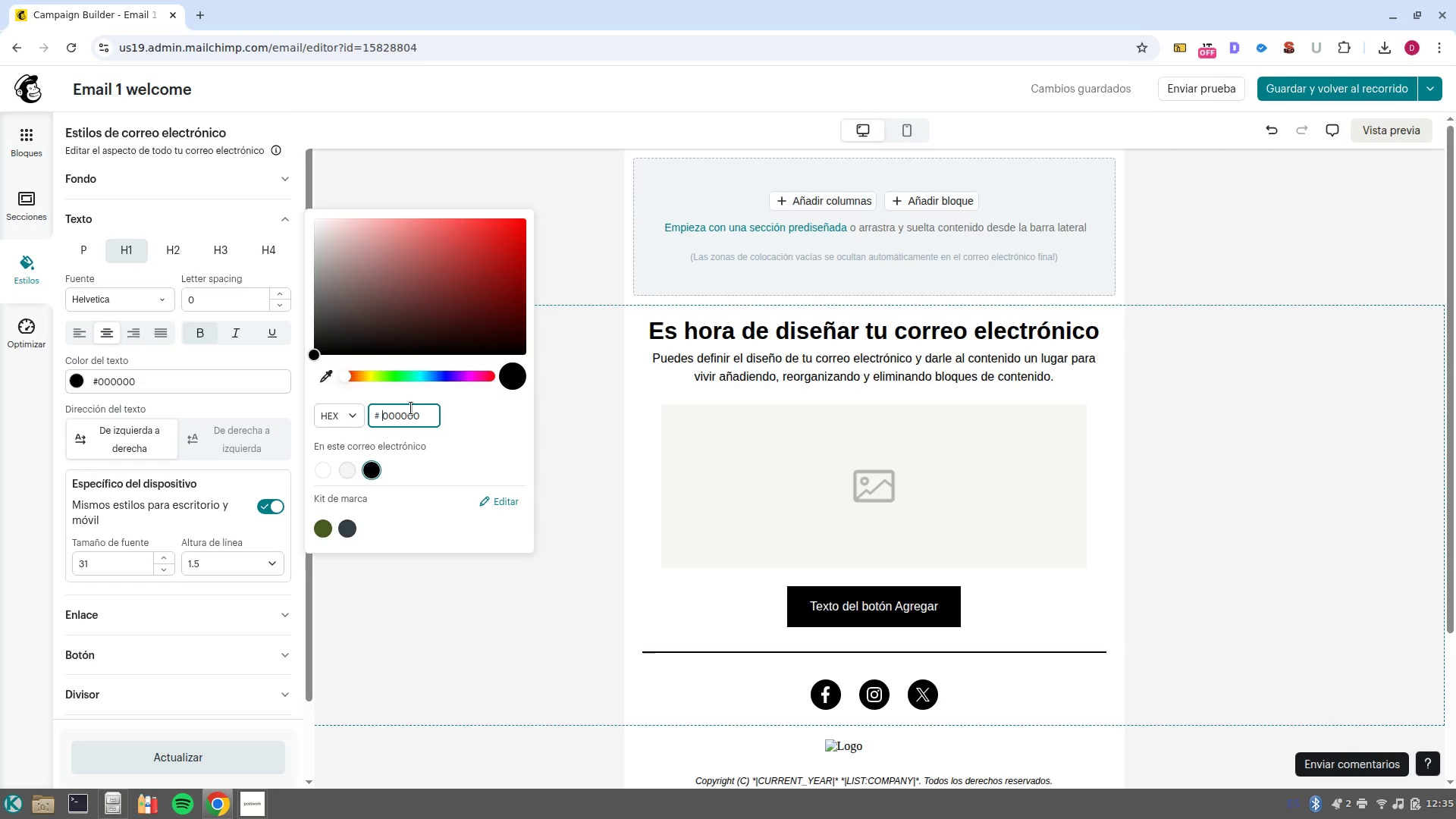 
left_click([411, 408])
 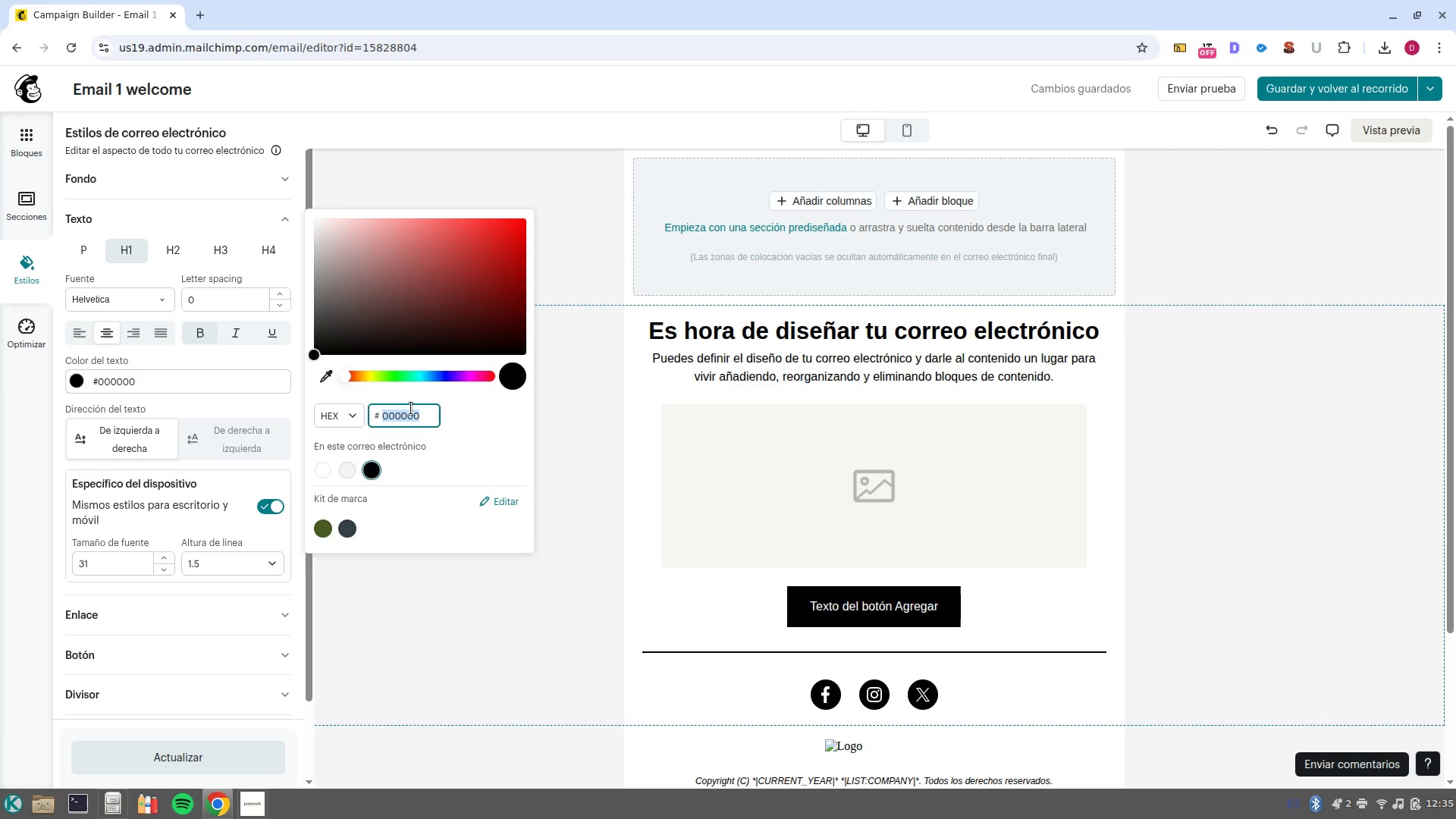 
key(Backspace)
type(0d1b2a)
 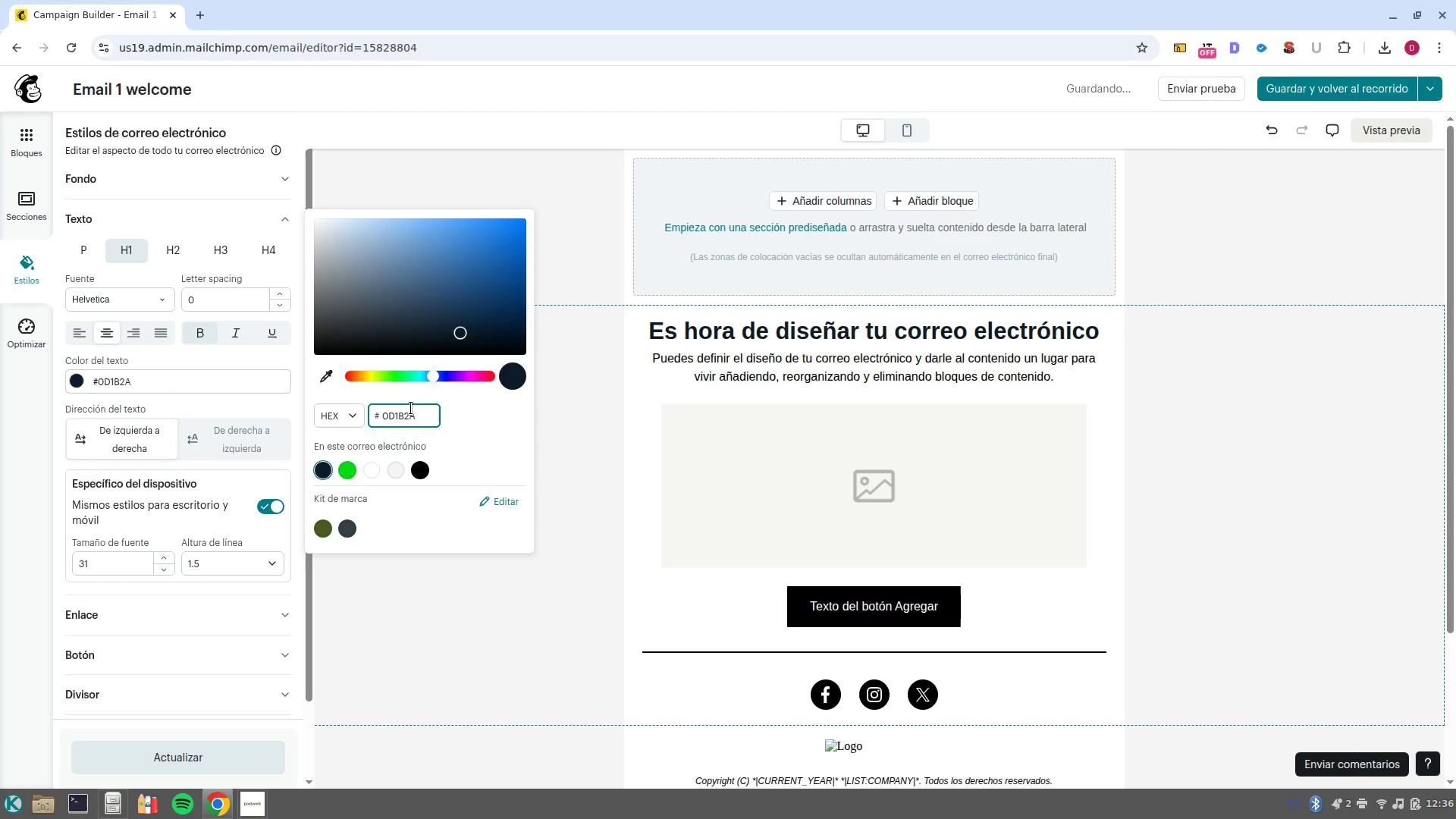 
key(Enter)
 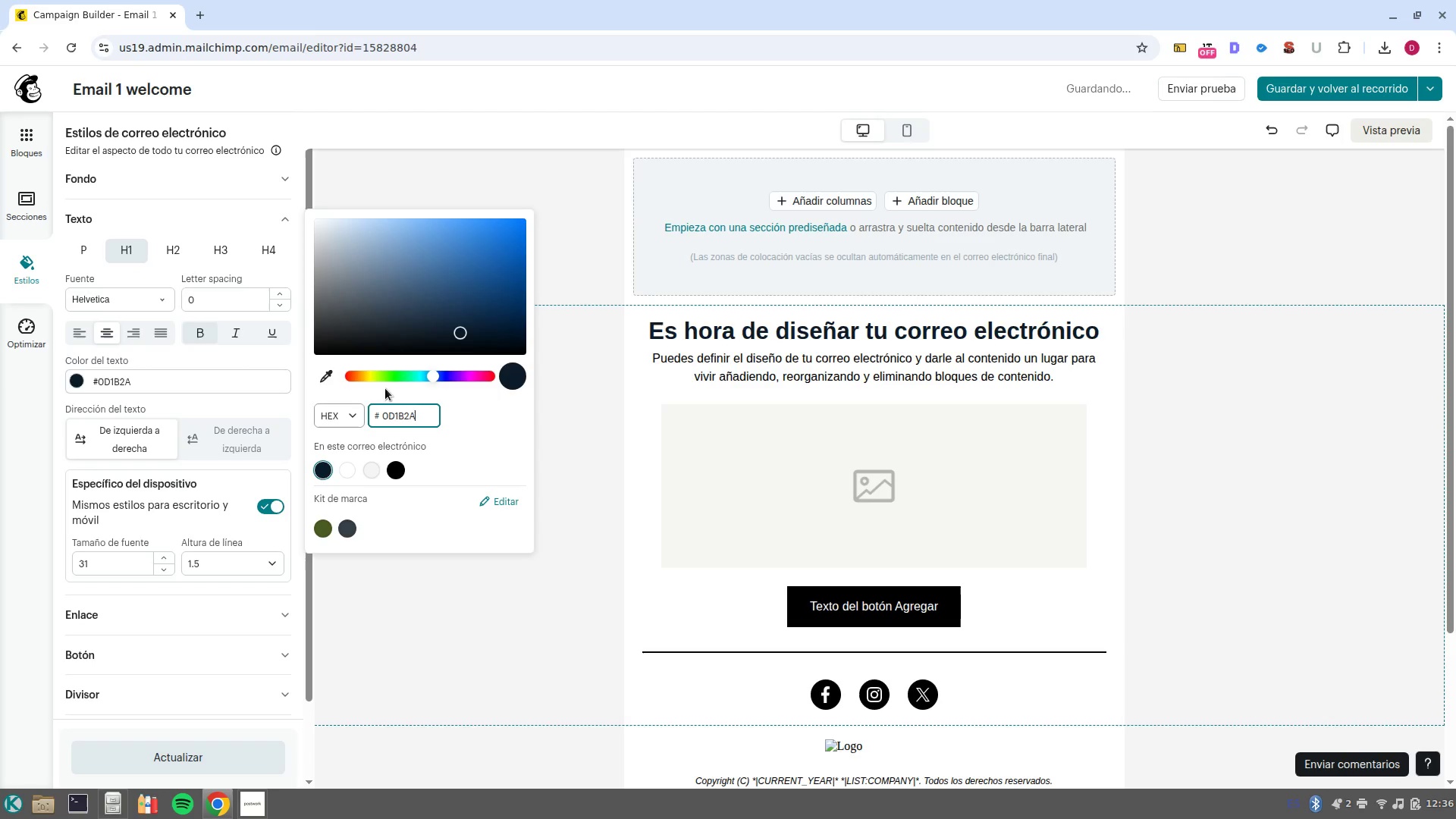 
left_click_drag(start_coordinate=[146, 383], to_coordinate=[95, 381])
 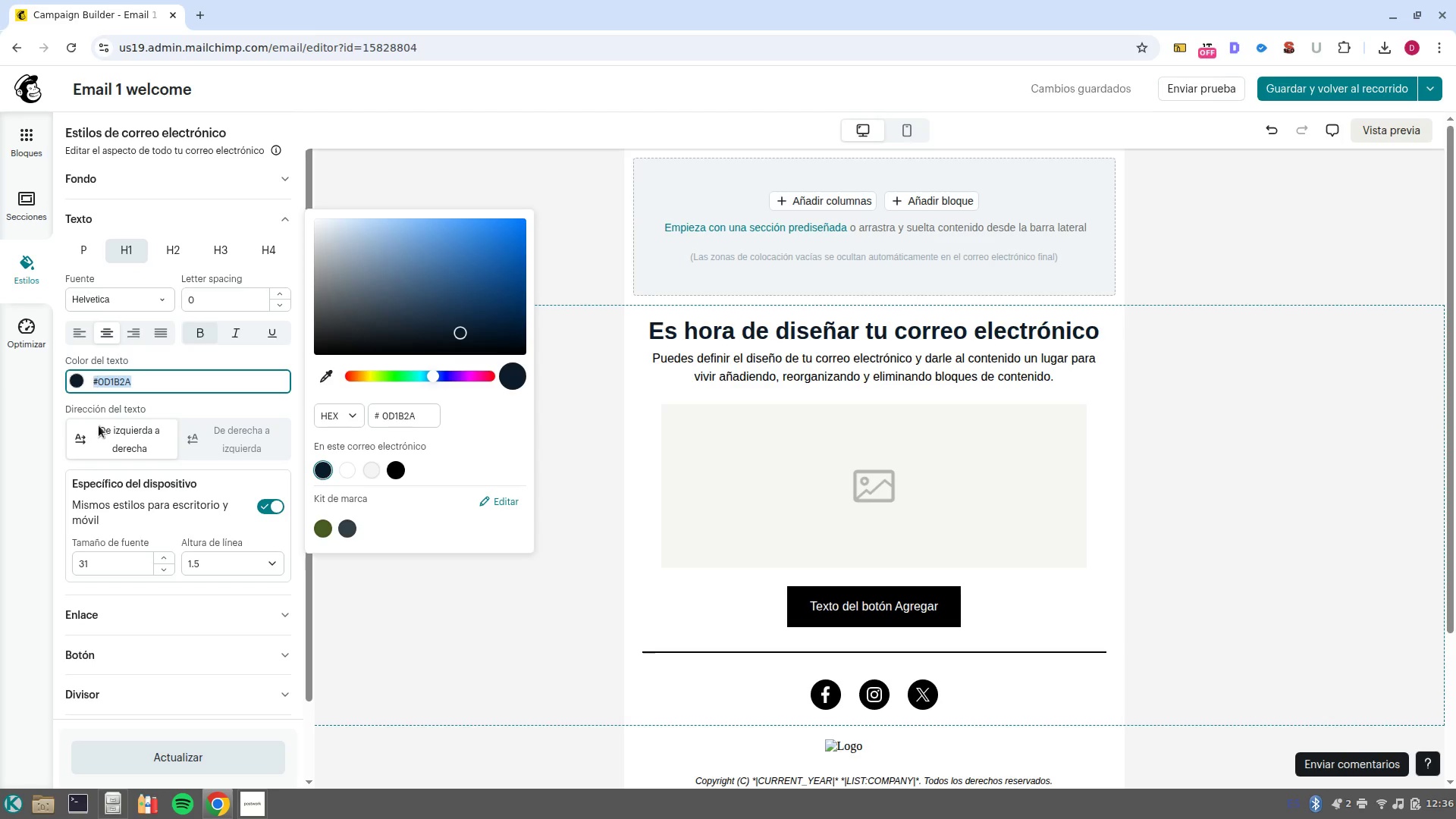 
key(Control+C)
 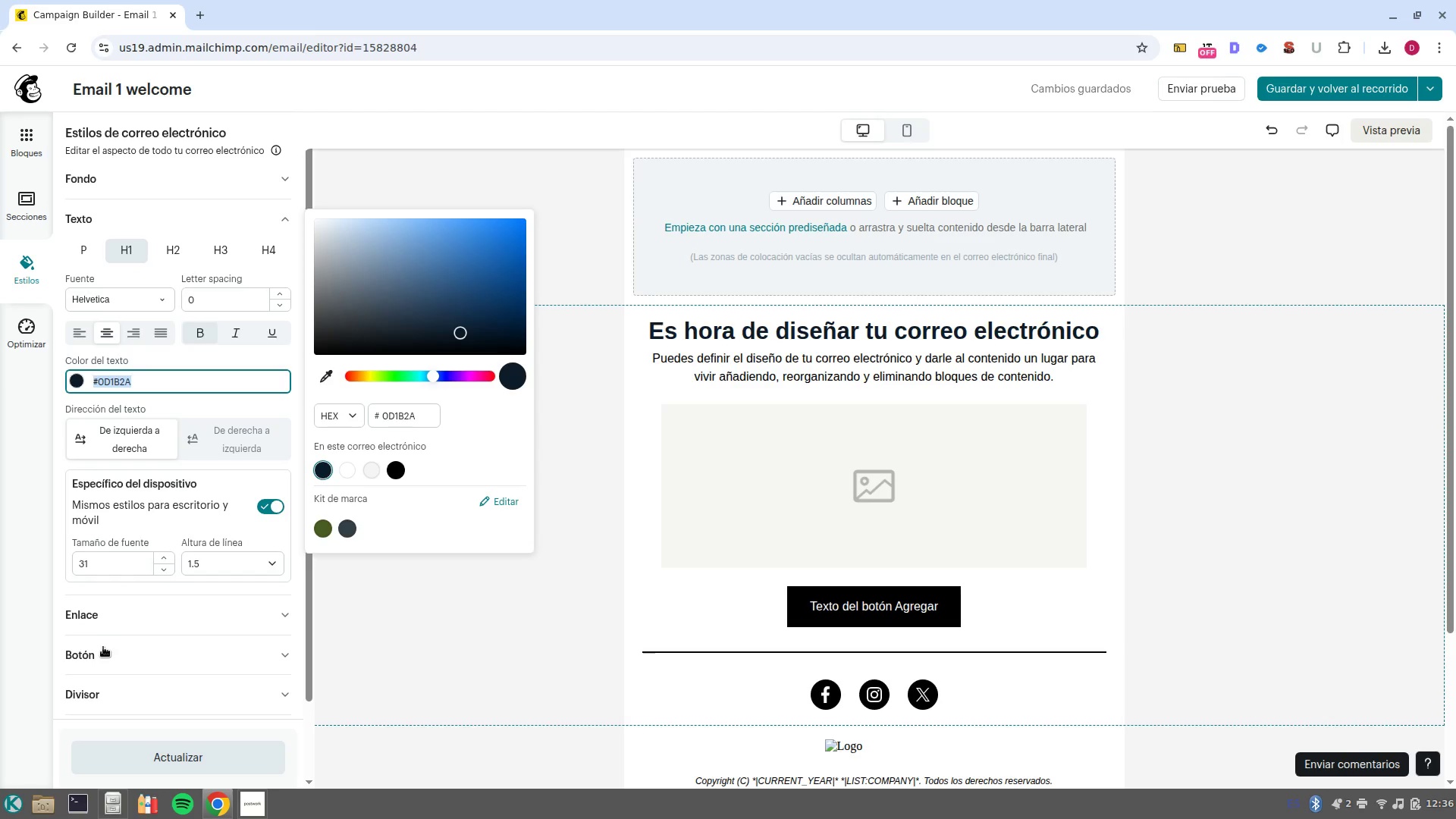 
left_click([102, 649])
 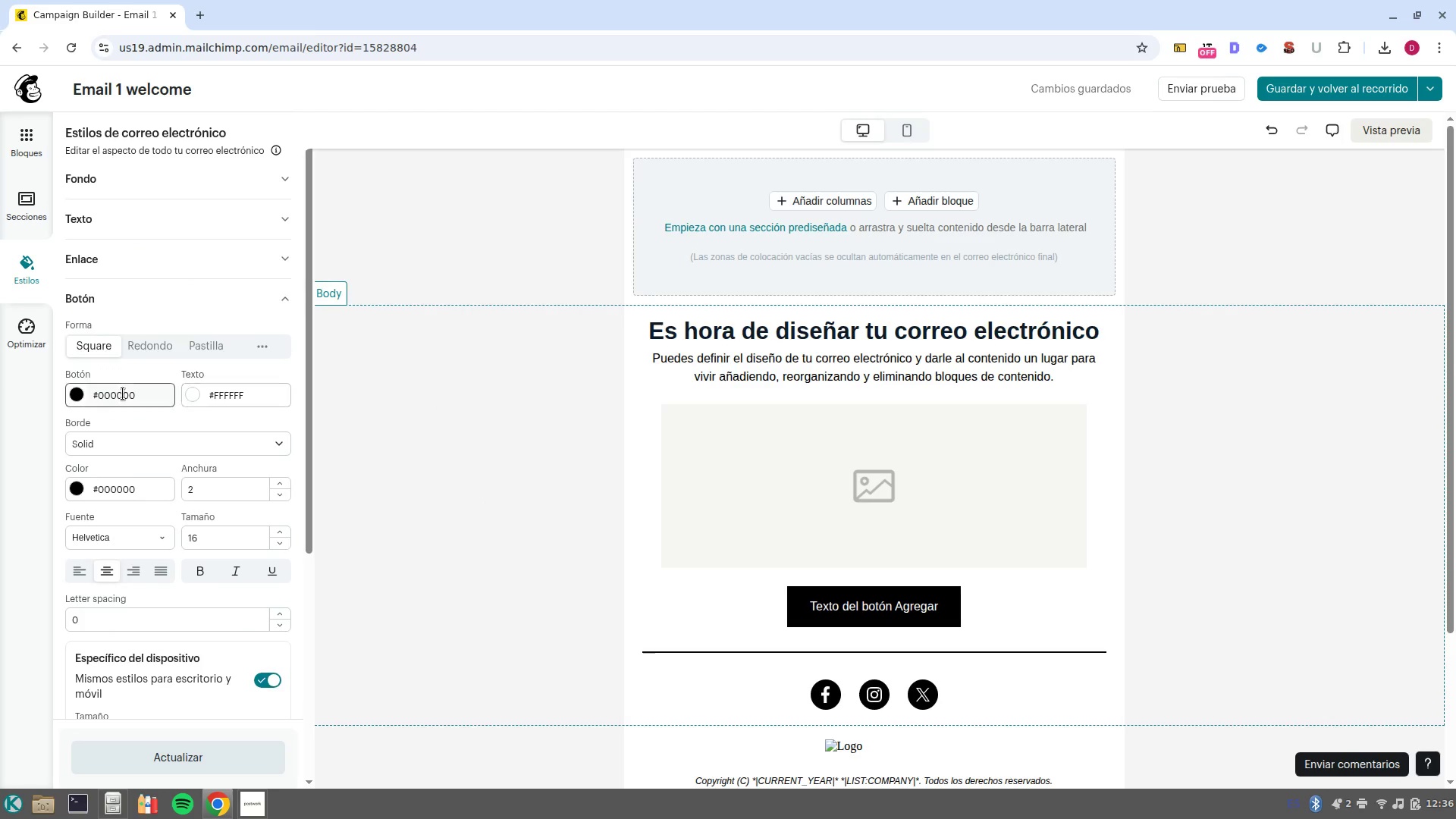 
double_click([136, 397])
 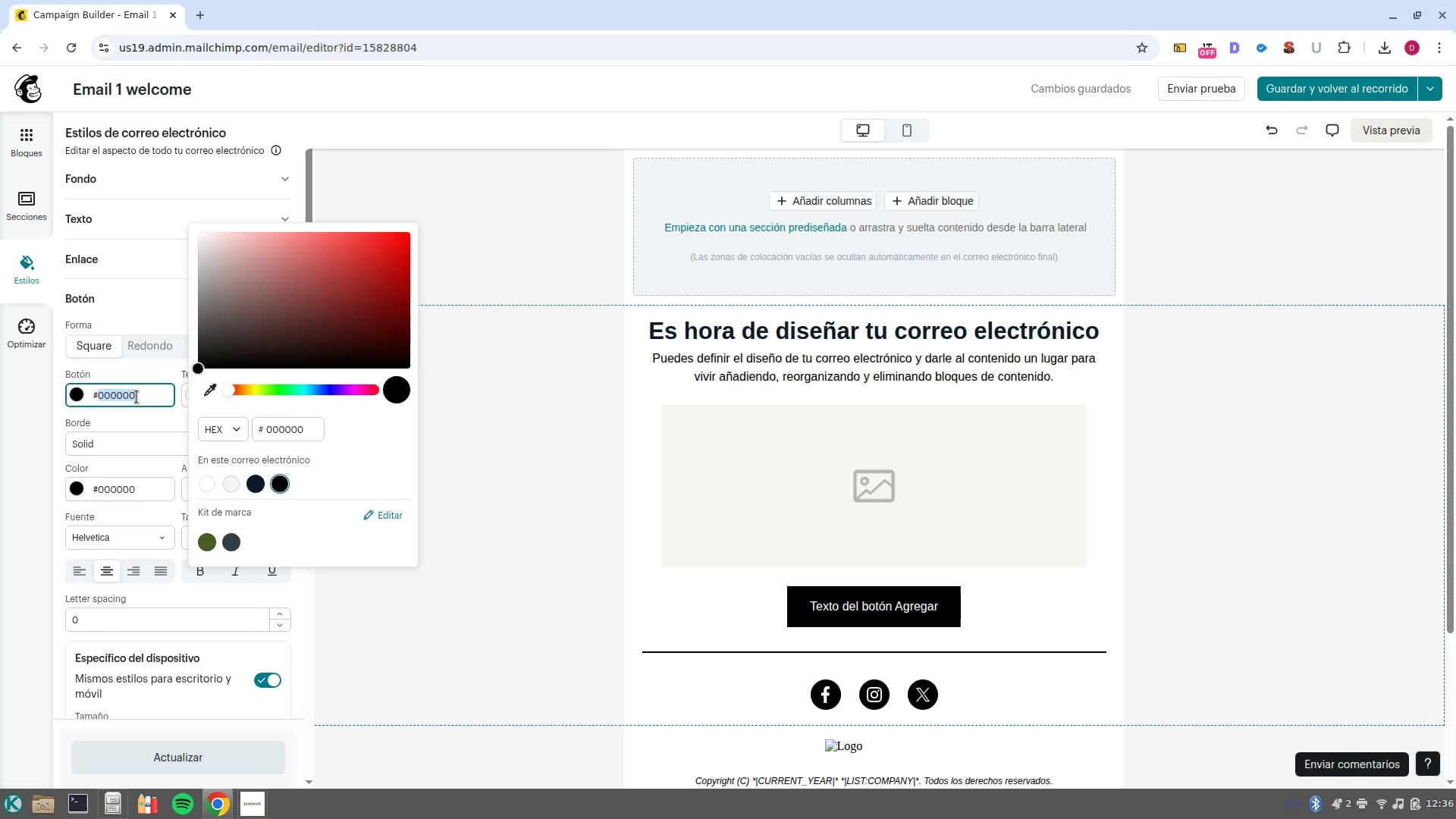 
key(Control+V)
 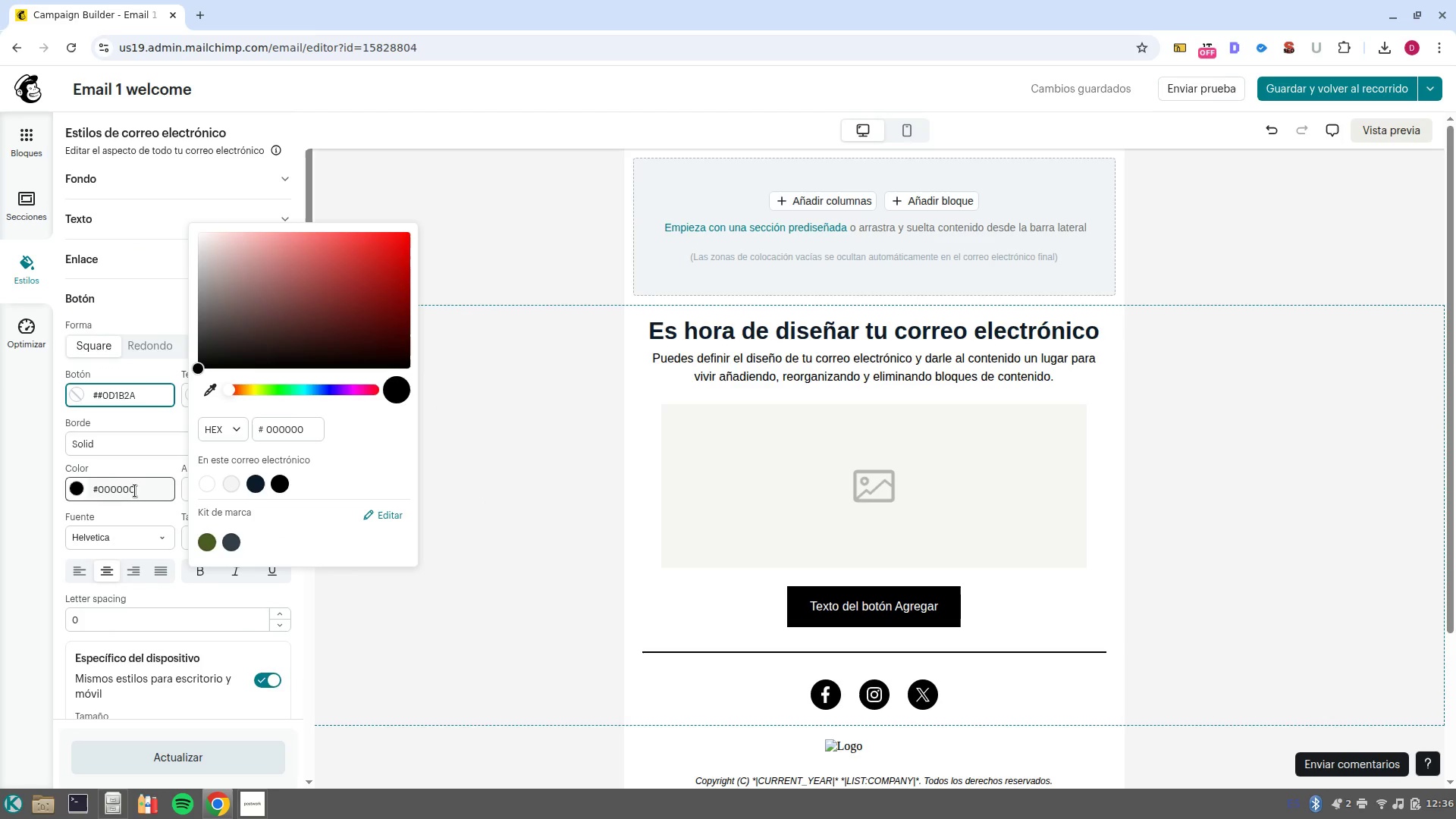 
double_click([122, 490])
 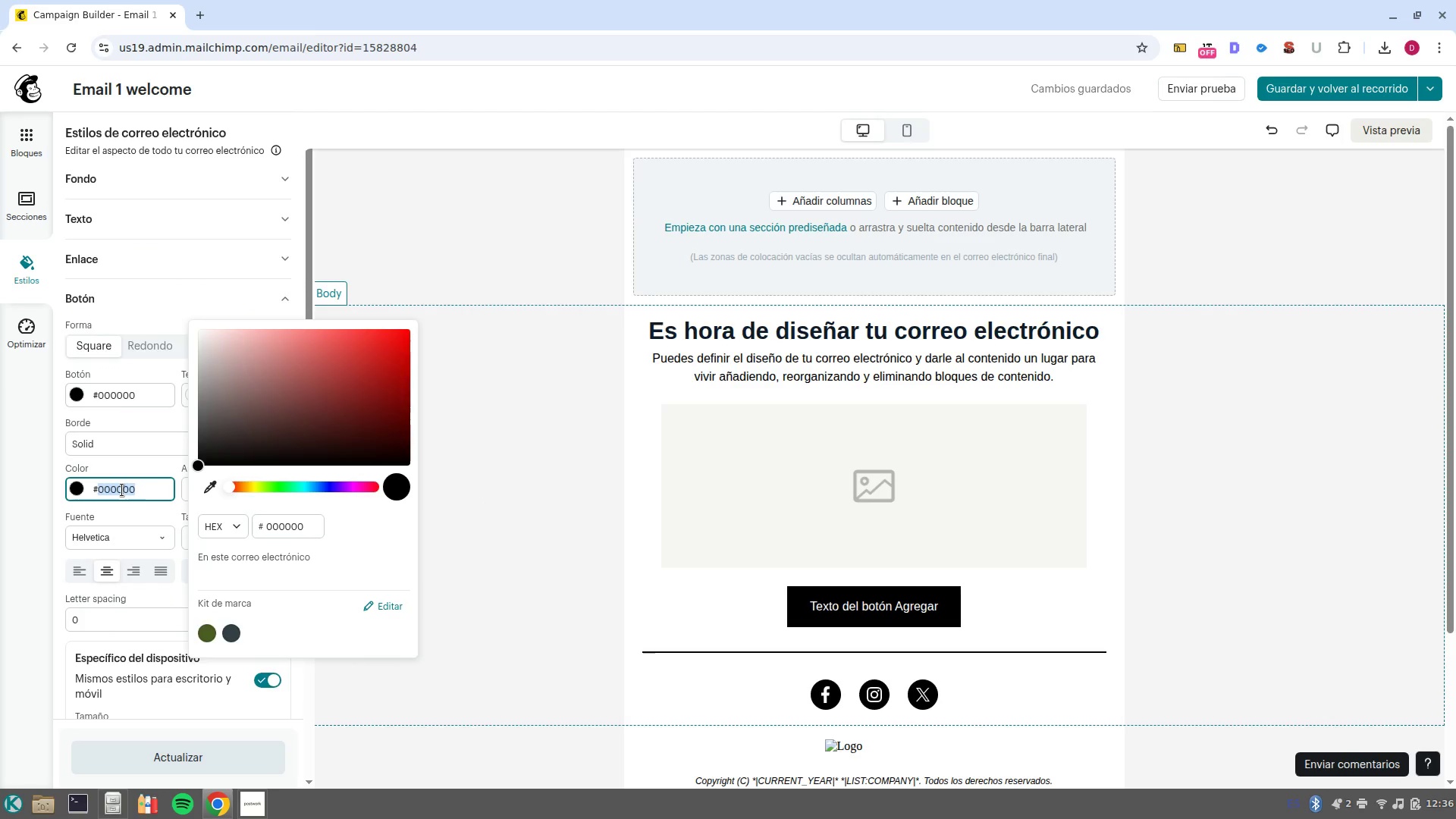 
key(Control+V)
 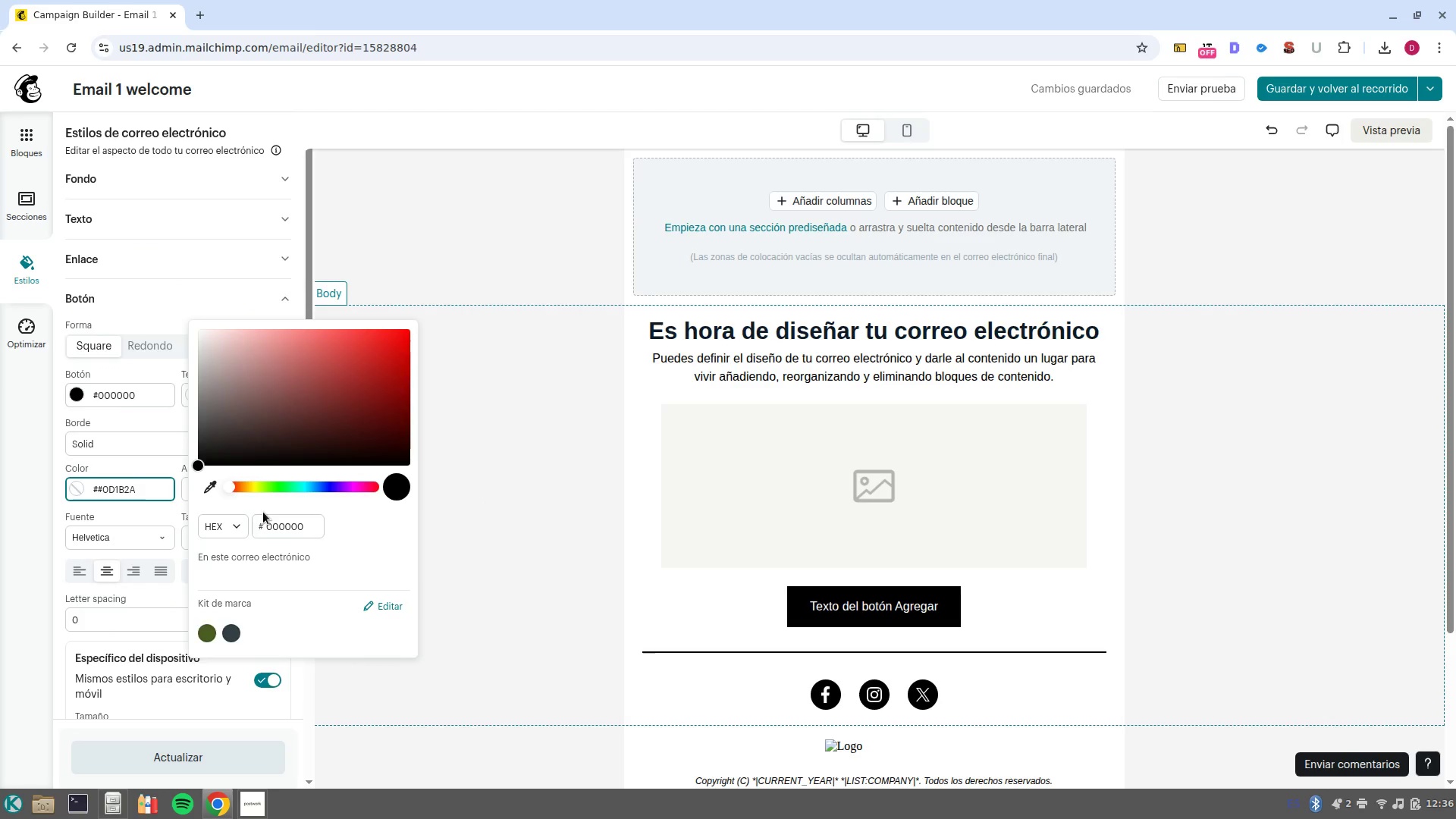 
key(NumpadEnter)
 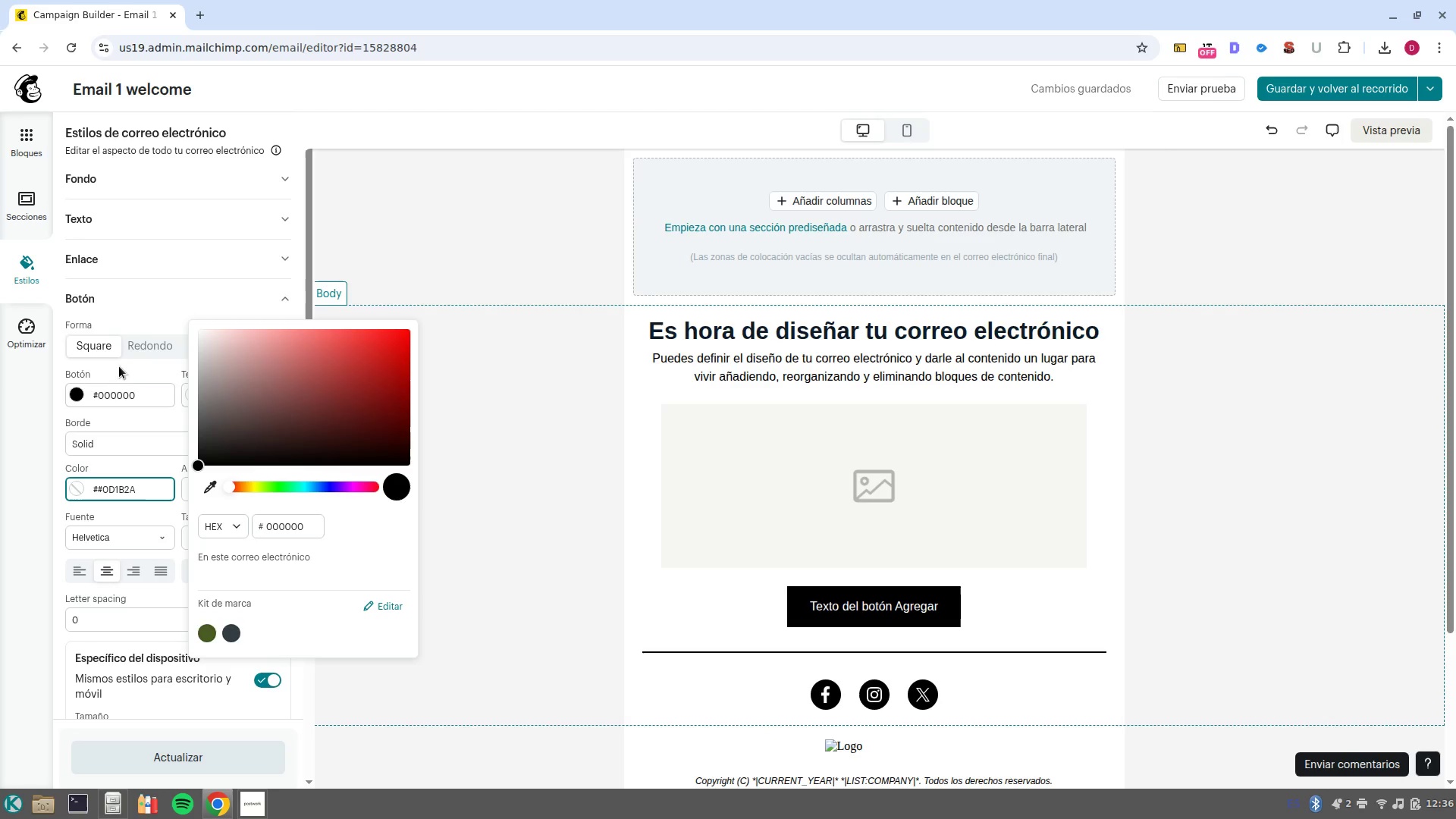 
left_click([118, 391])
 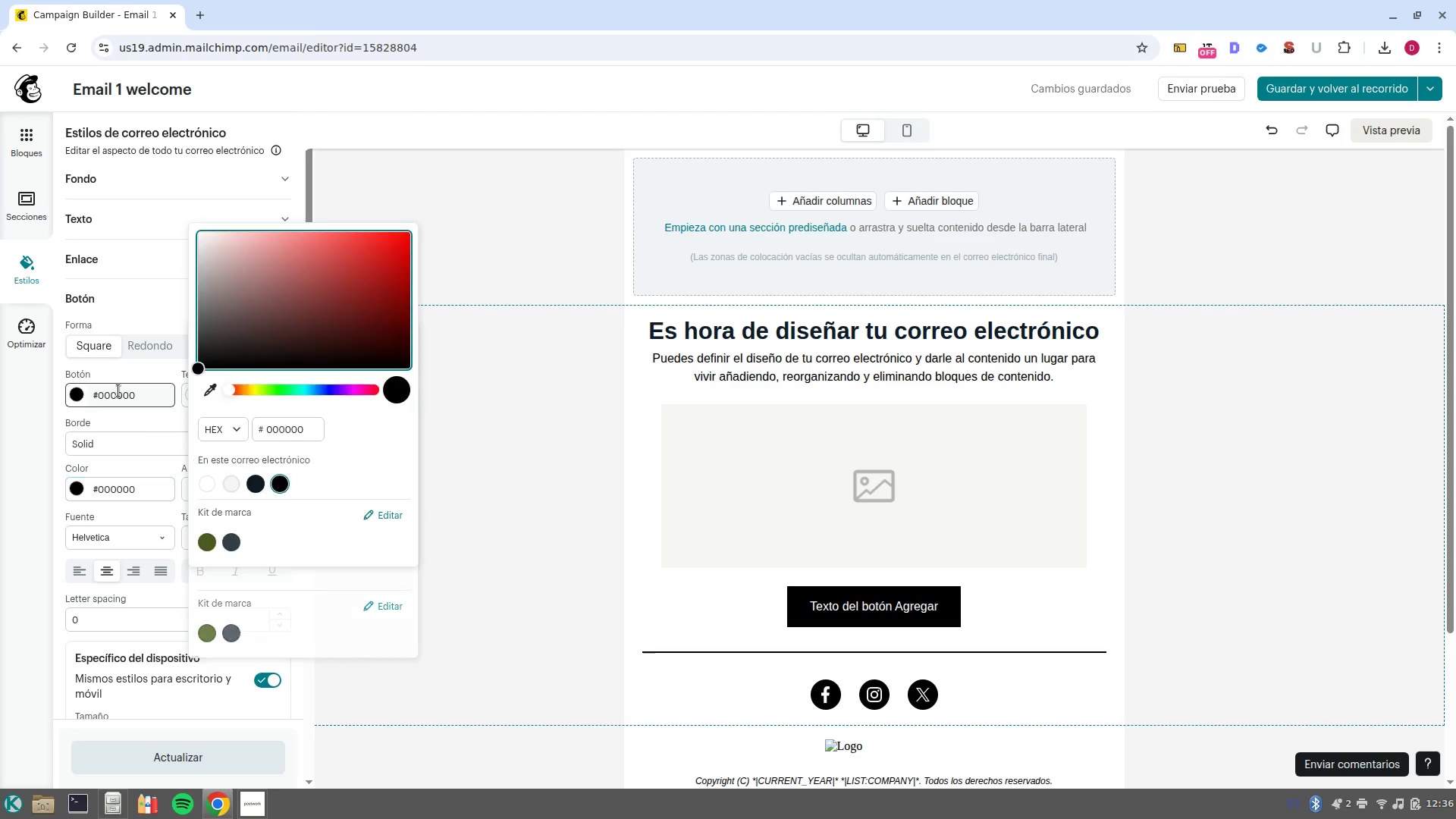 
left_click([118, 391])
 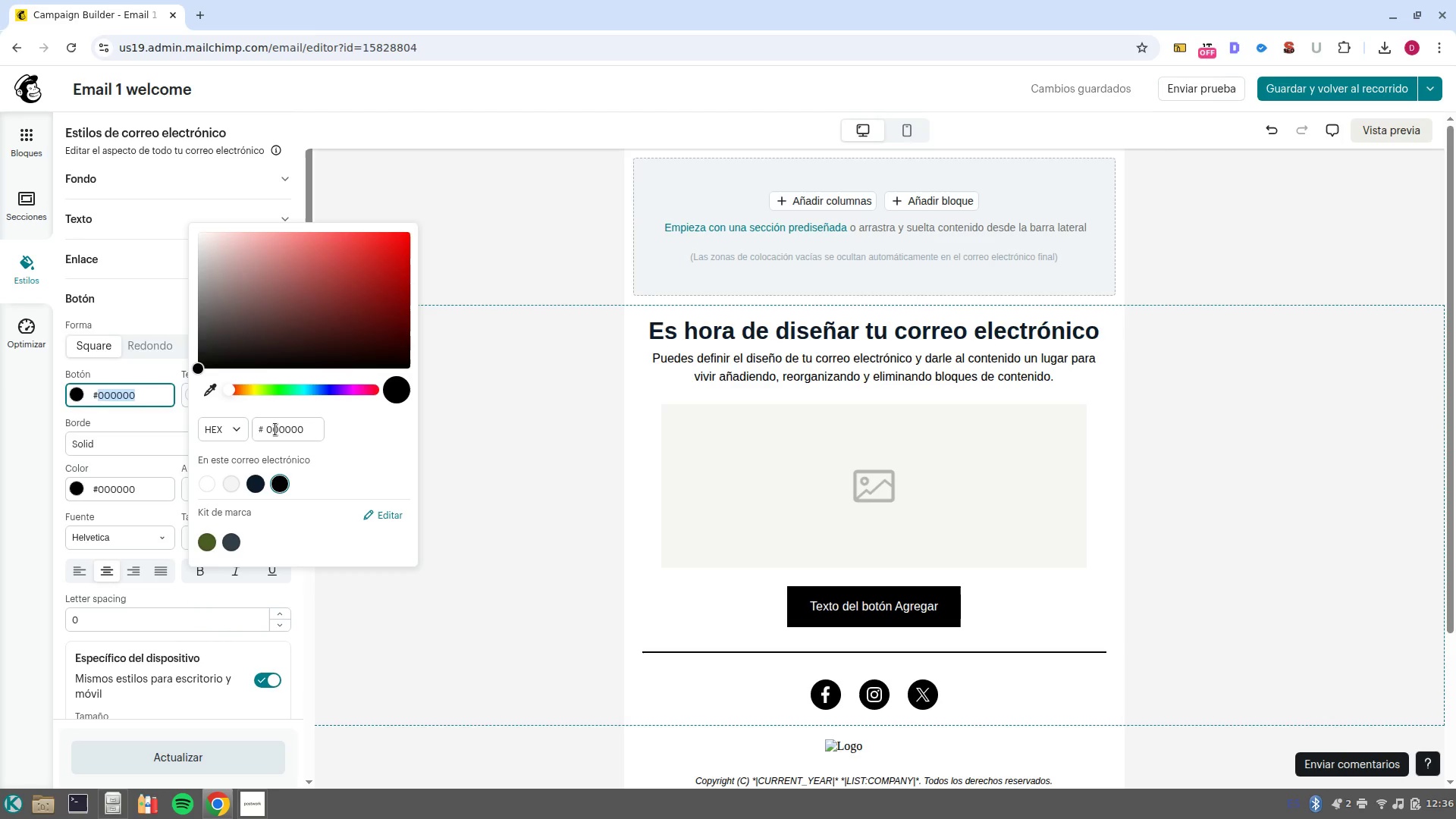 
double_click([275, 429])
 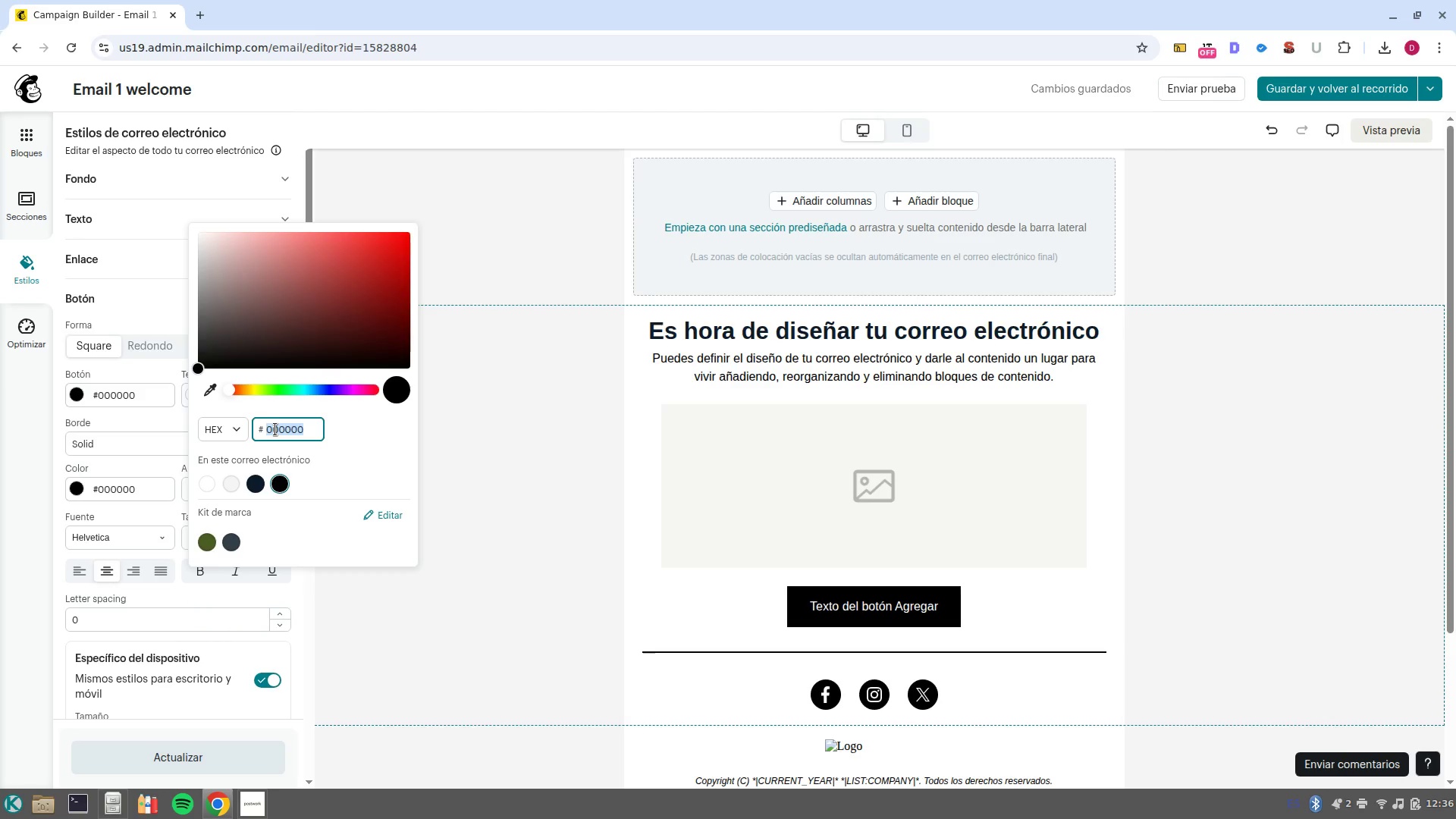 
key(Control+V)
 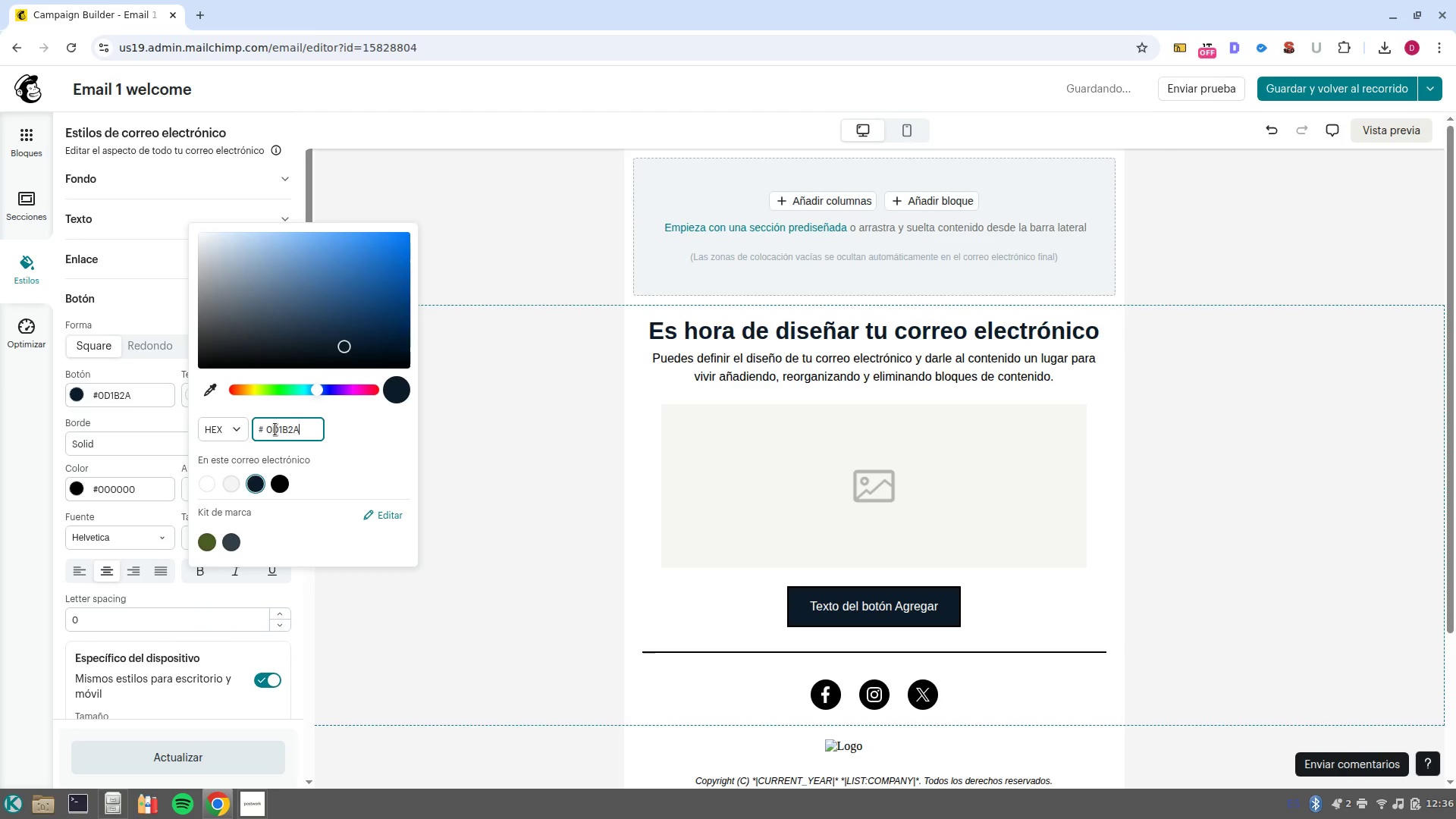 
key(NumpadEnter)
 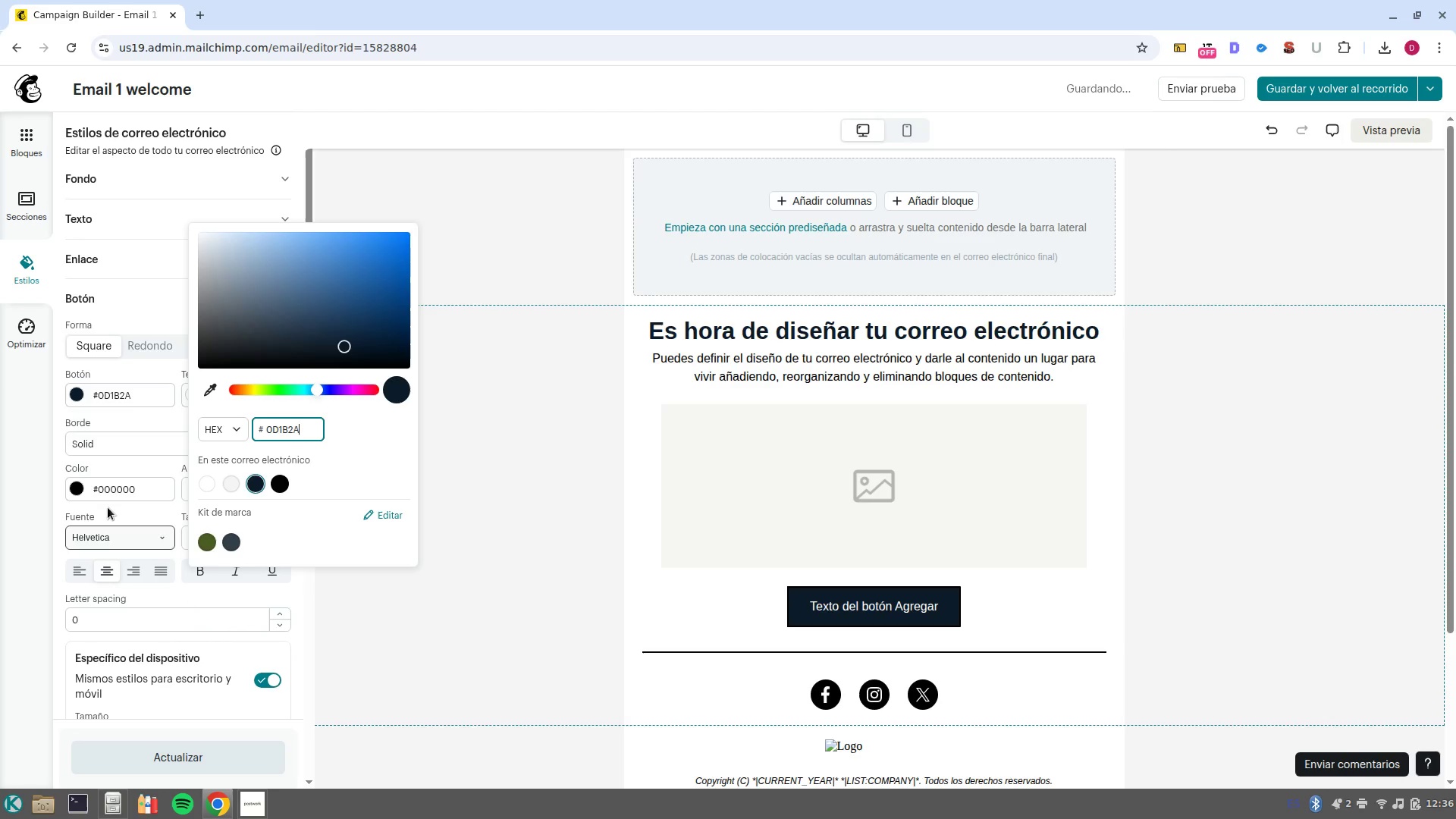 
left_click([115, 484])
 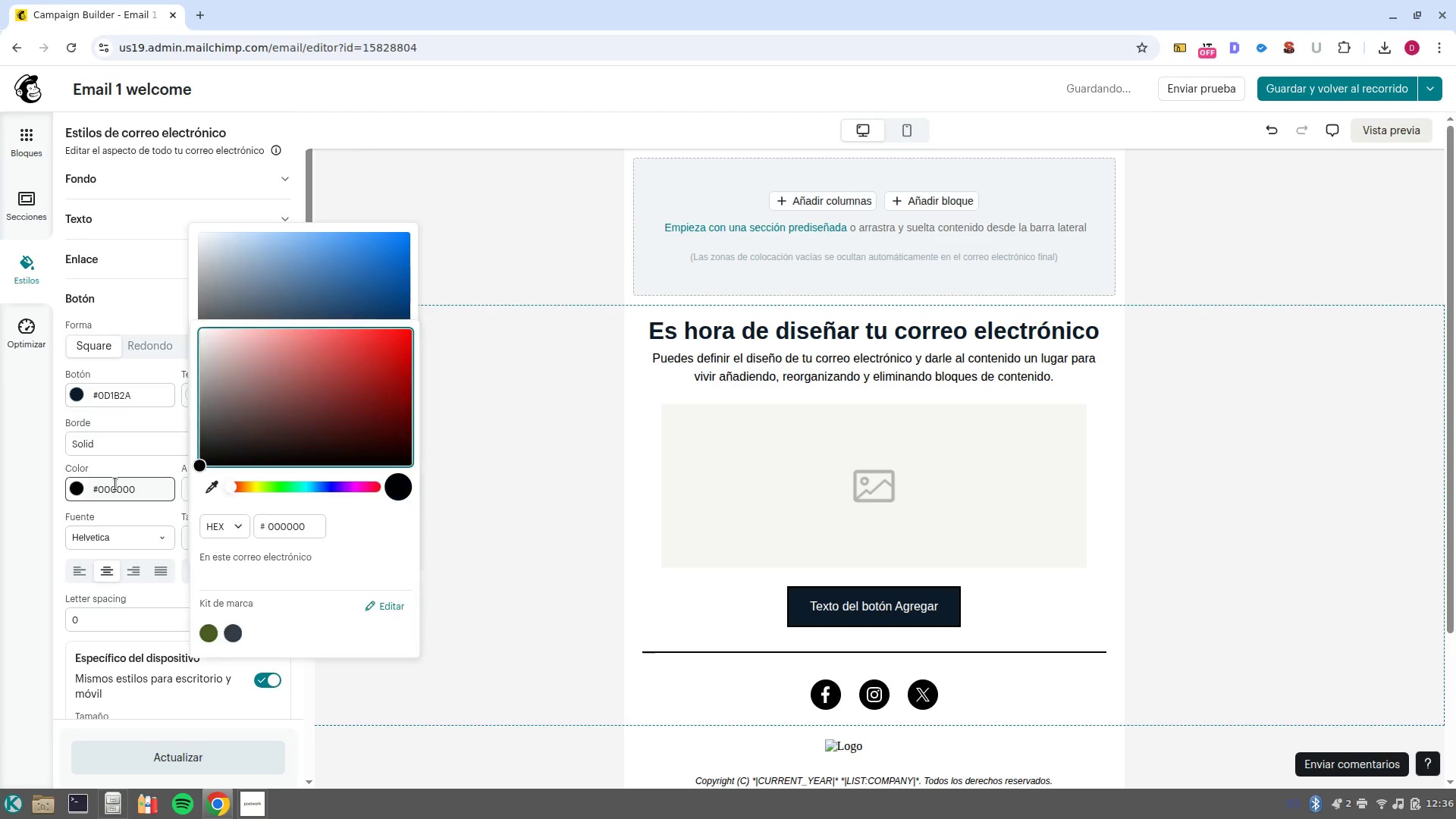 
left_click([115, 484])
 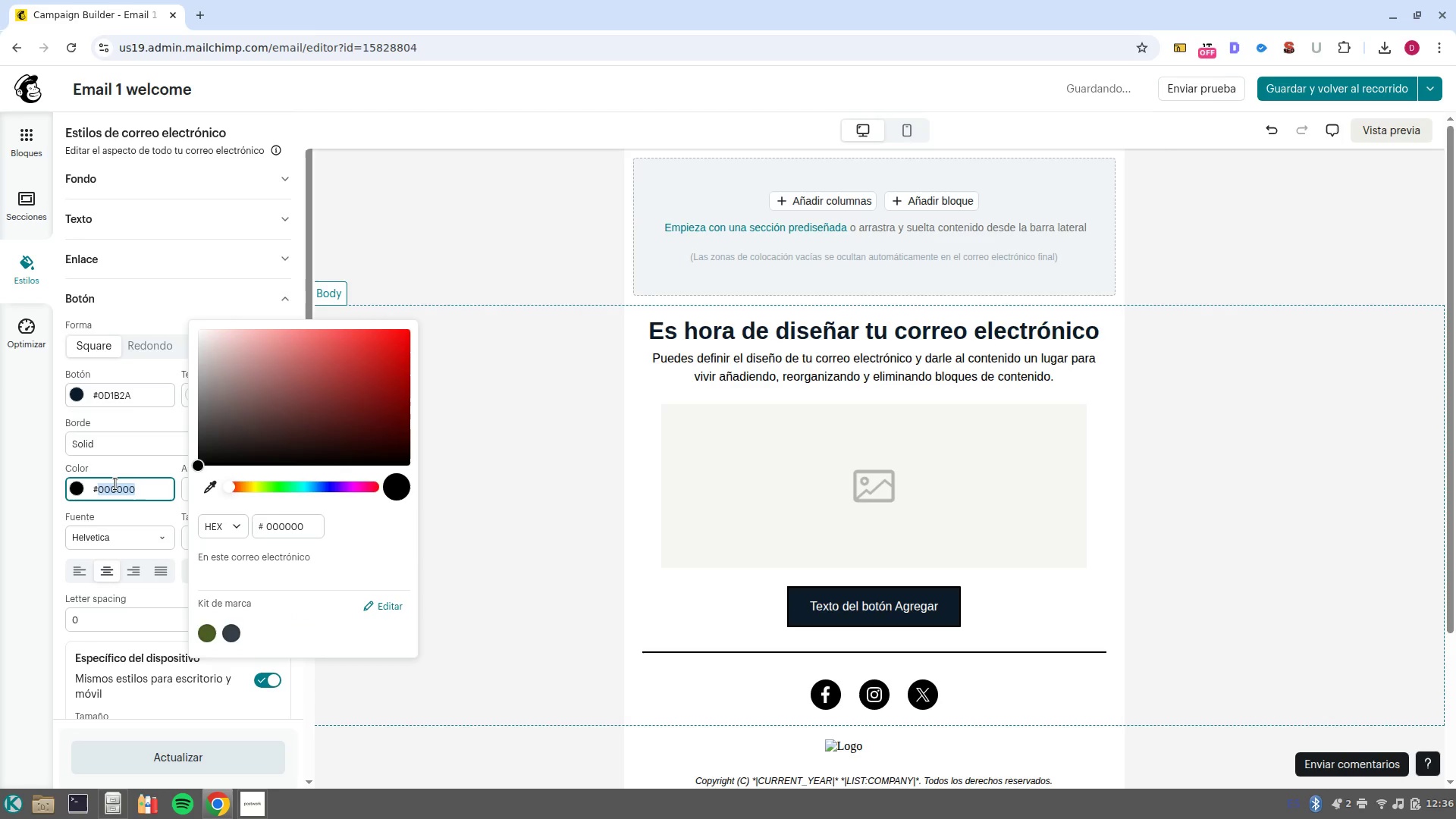 
hold_key(key=ControlLeft, duration=0.41)